 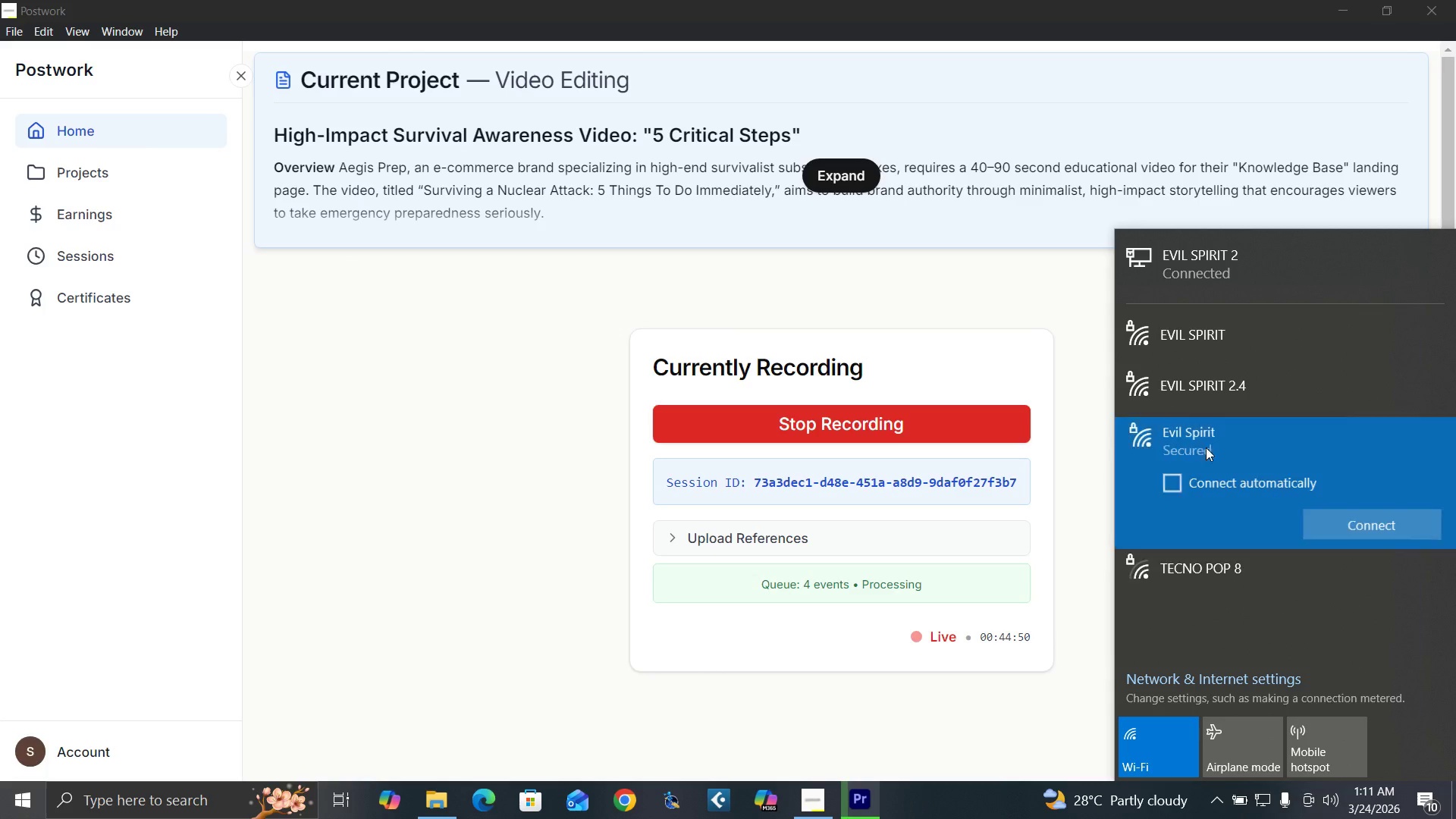 
left_click([1348, 530])
 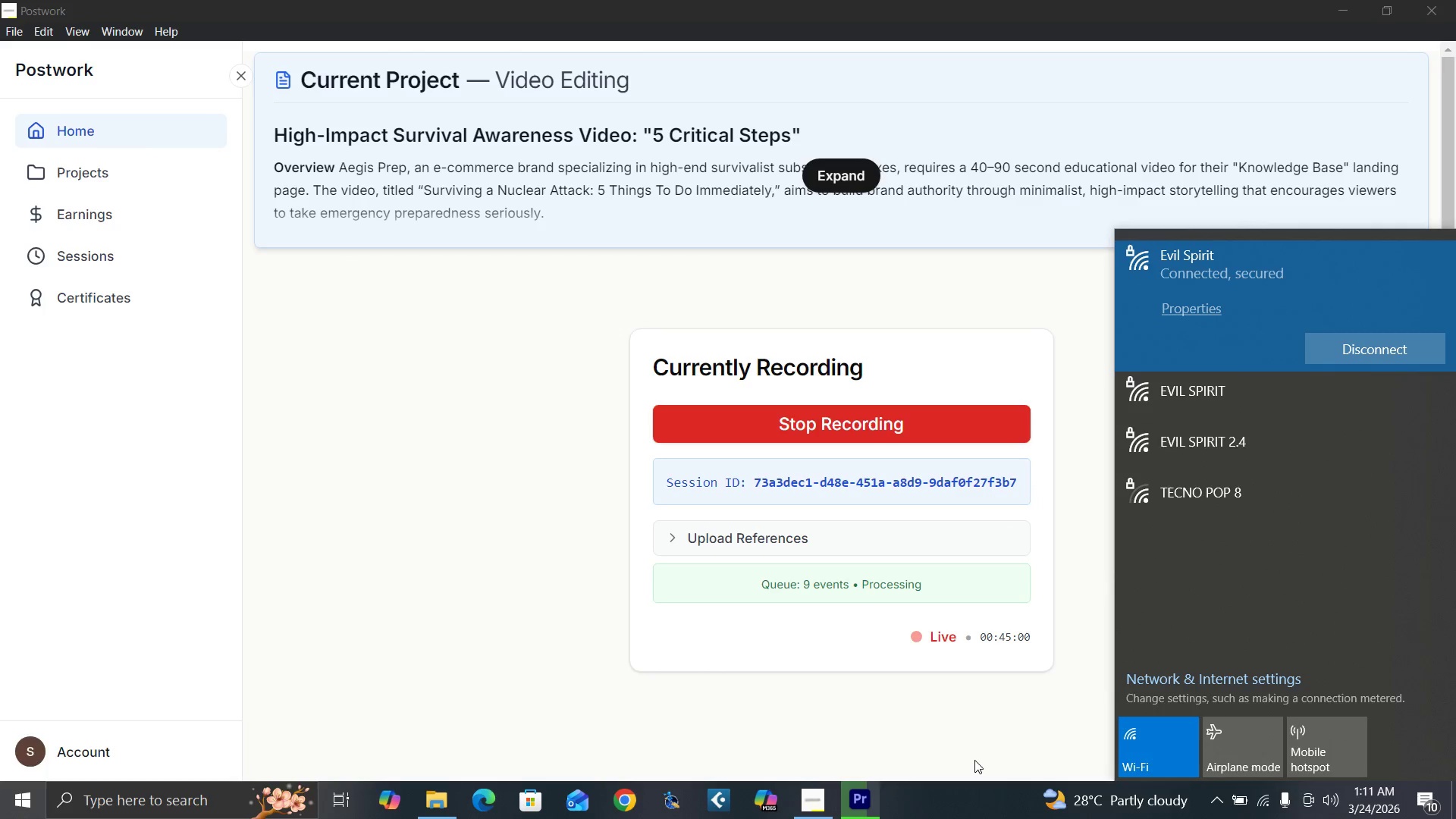 
wait(14.31)
 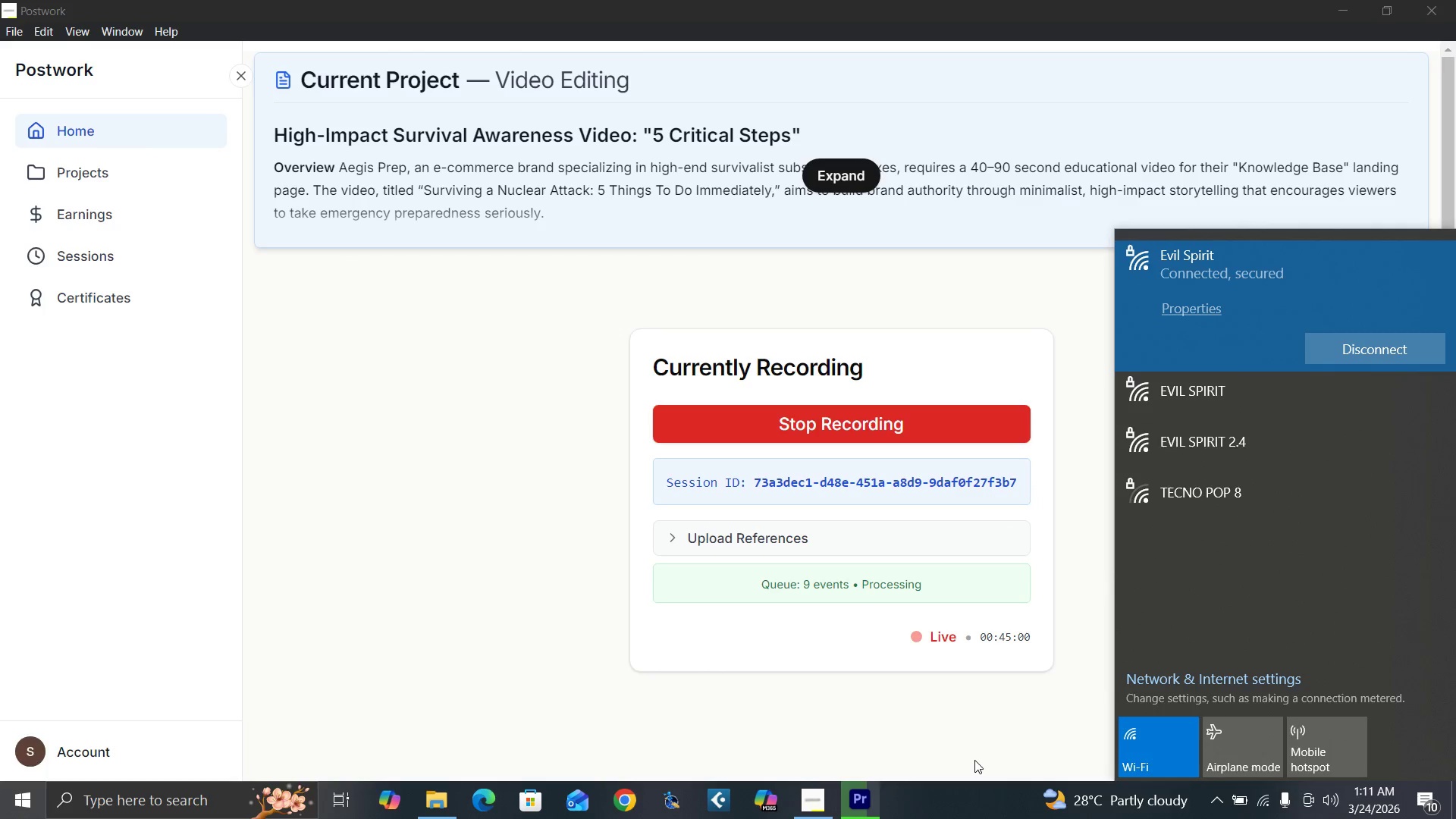 
left_click([853, 802])
 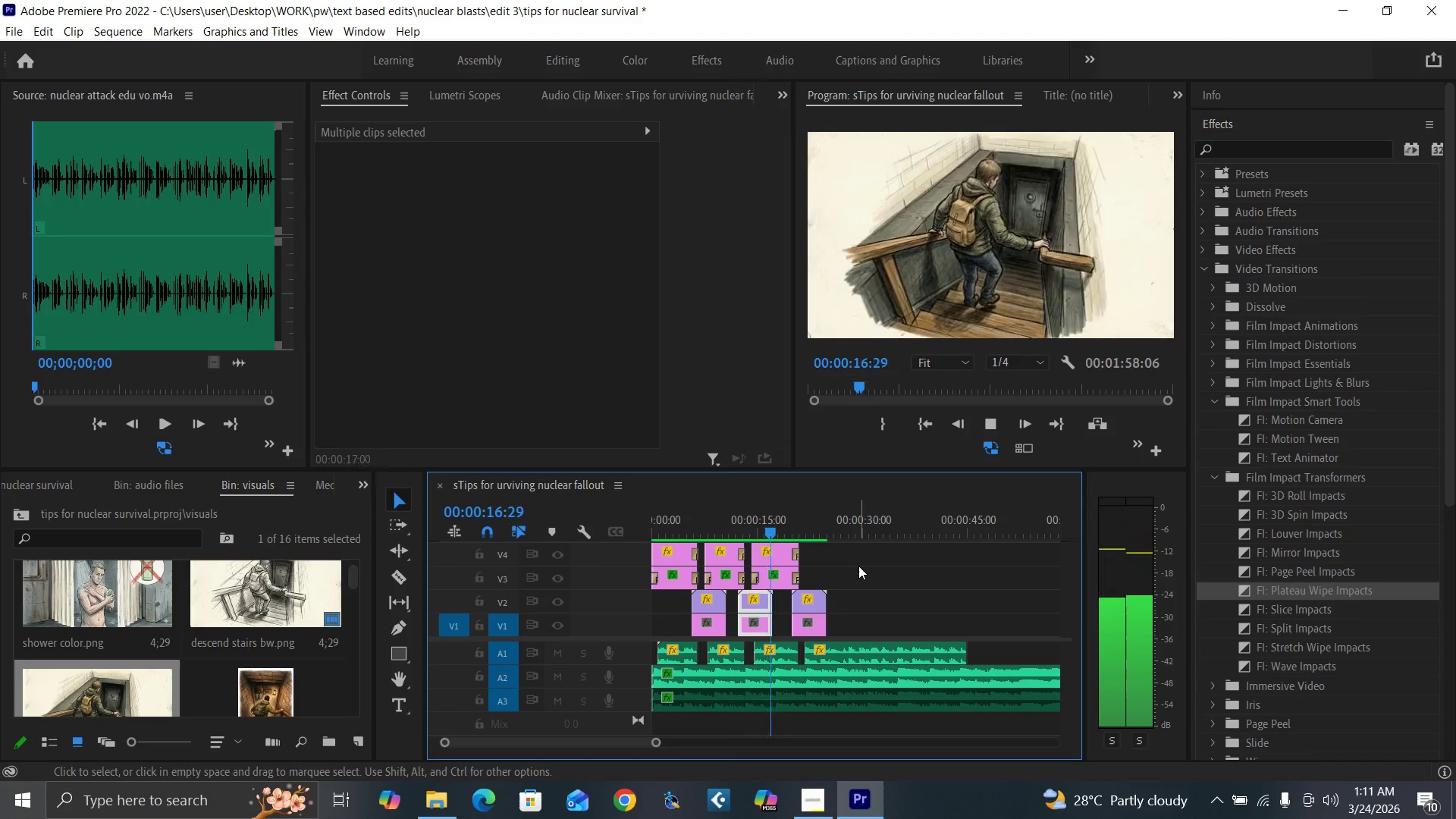 
wait(30.27)
 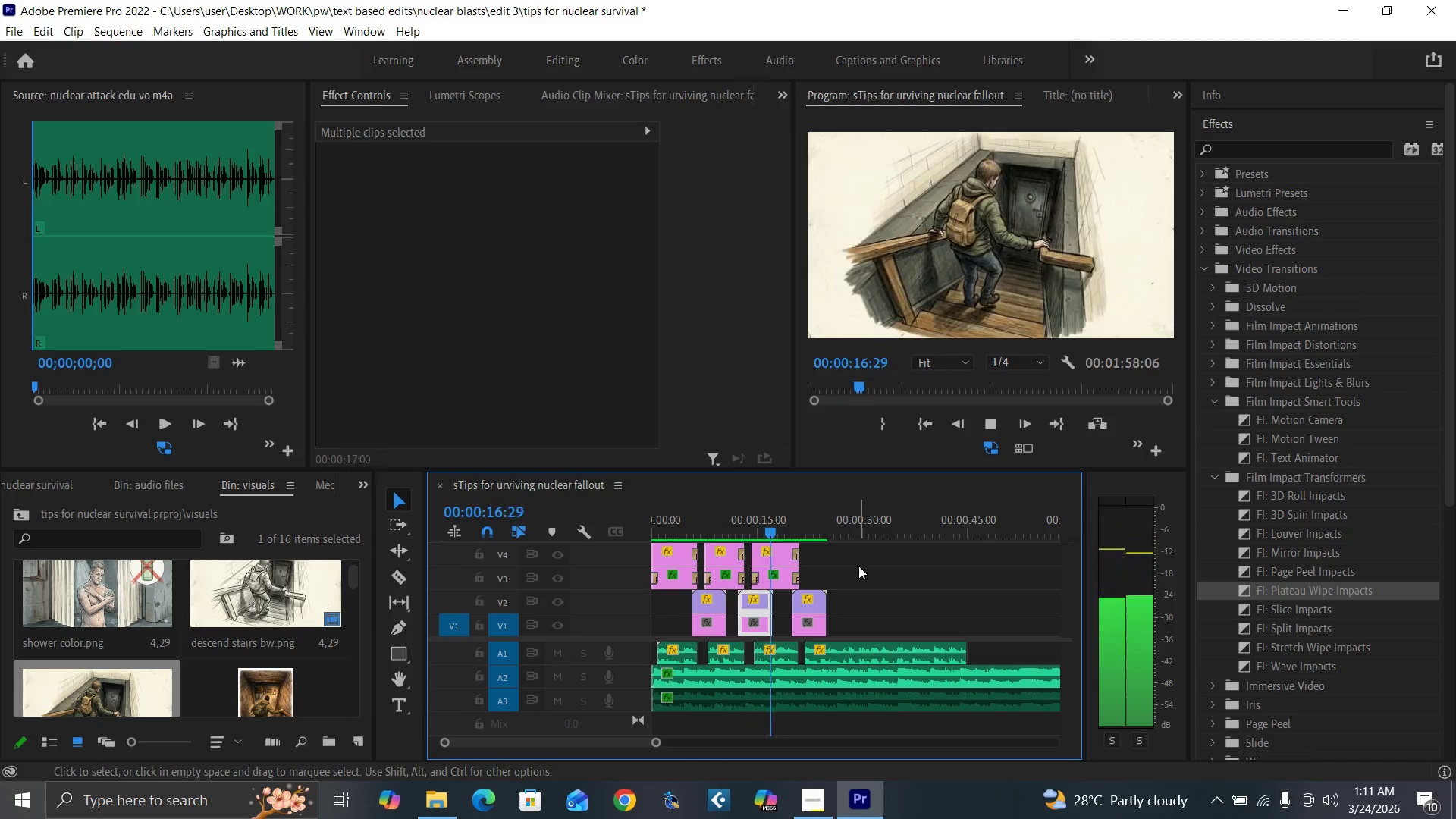 
key(Space)
 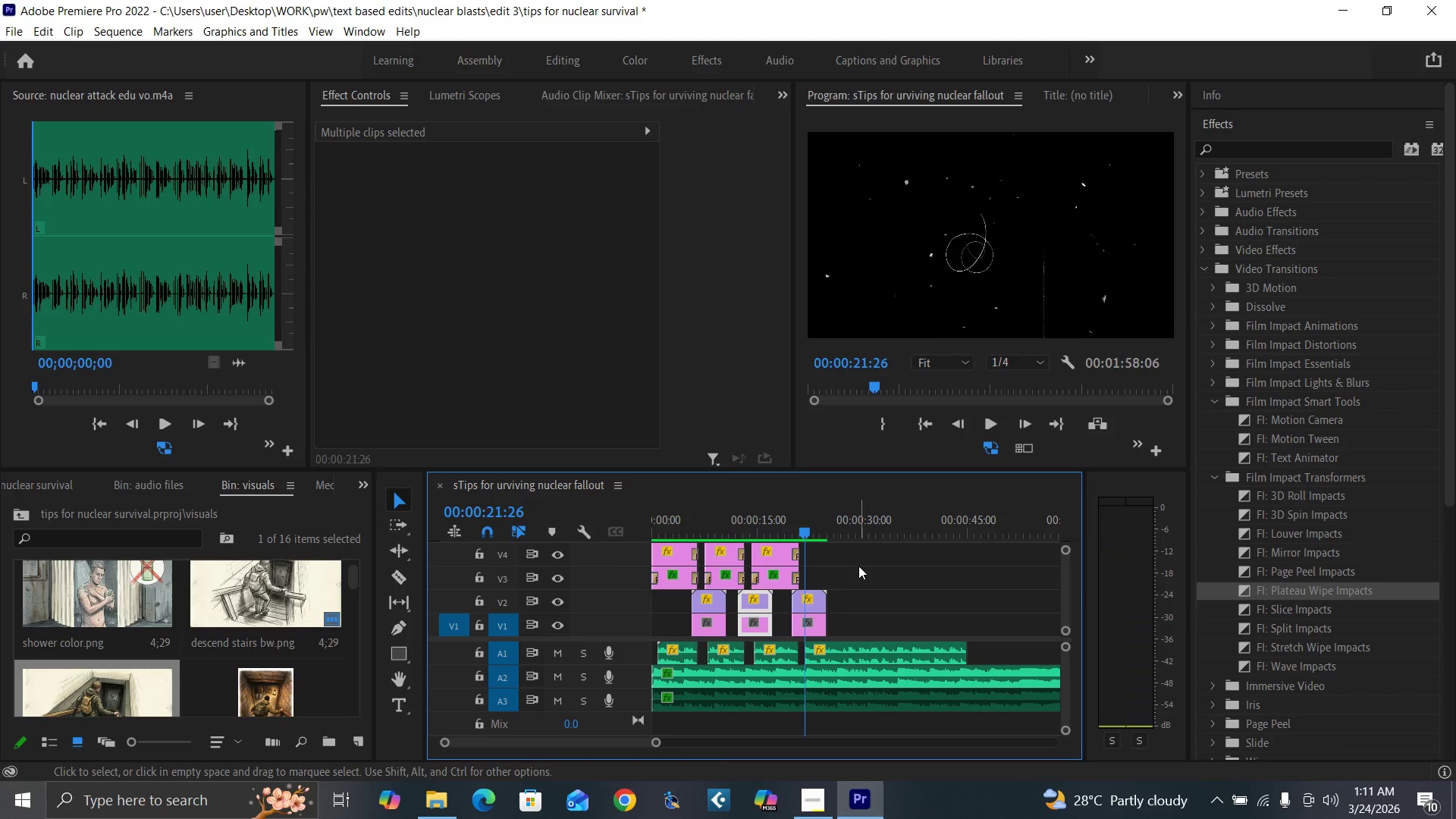 
key(Control+S)
 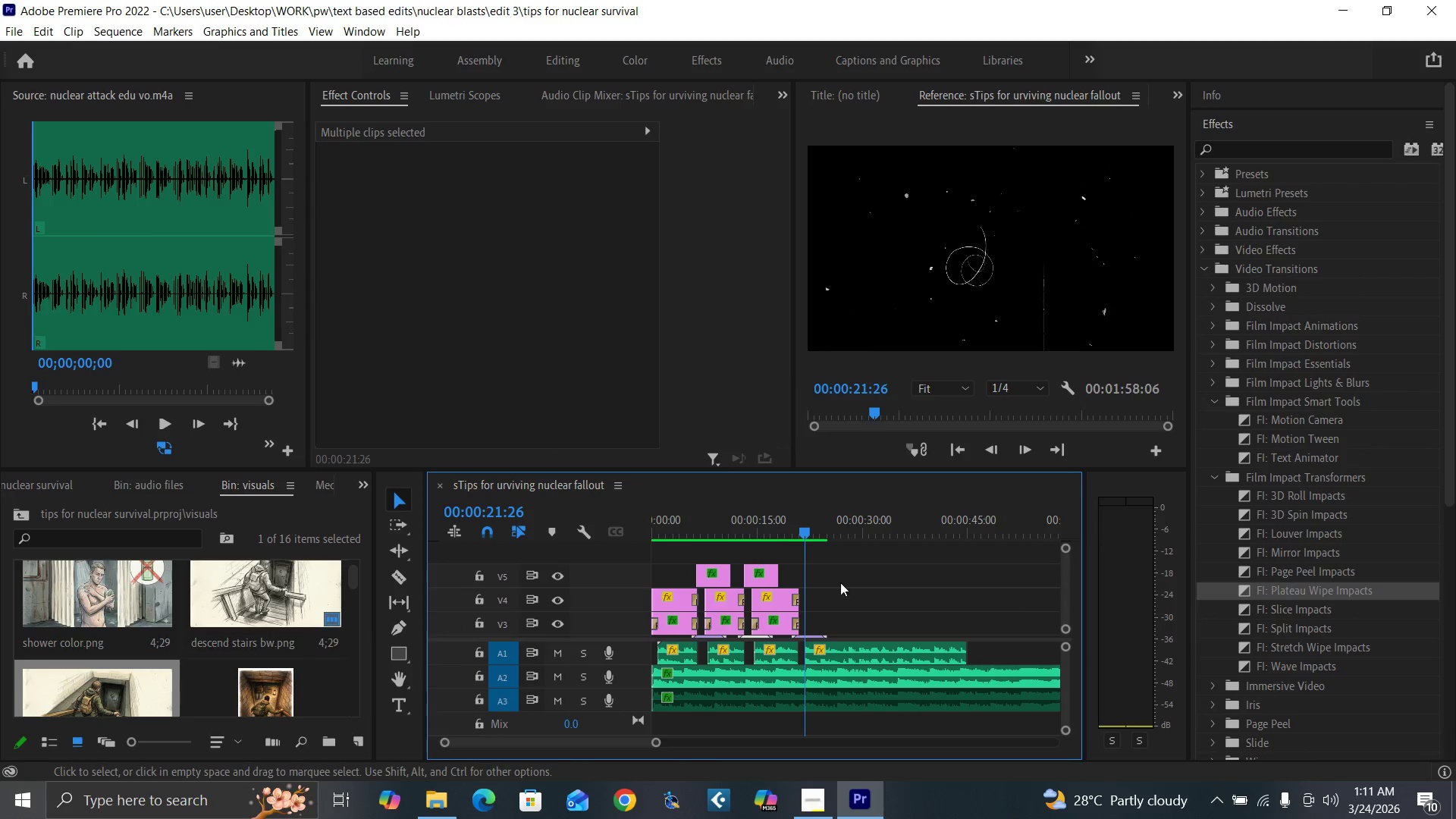 
left_click([765, 576])
 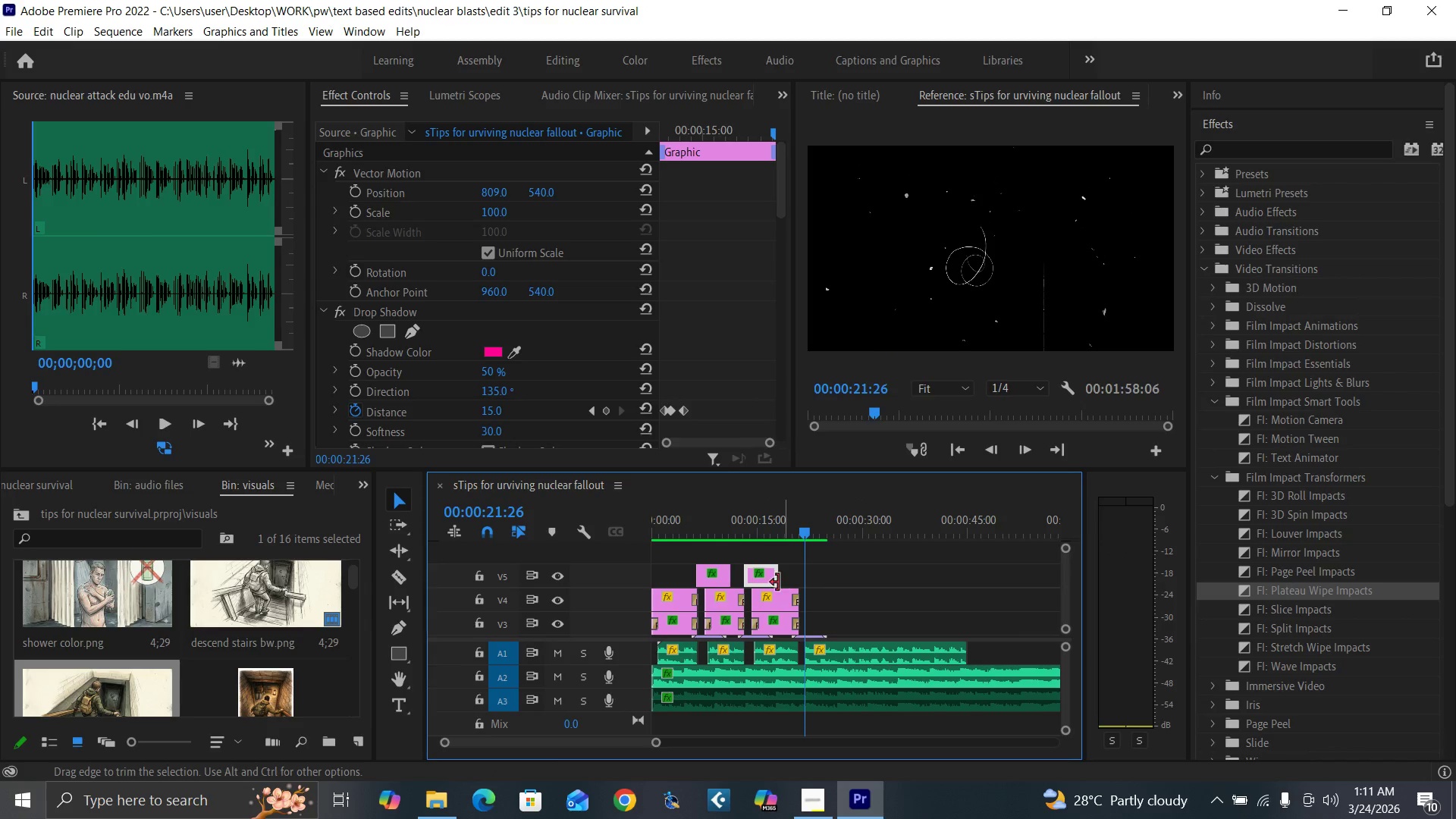 
hold_key(key=AltLeft, duration=1.52)
left_click_drag(start_coordinate=[764, 578], to_coordinate=[814, 576])
 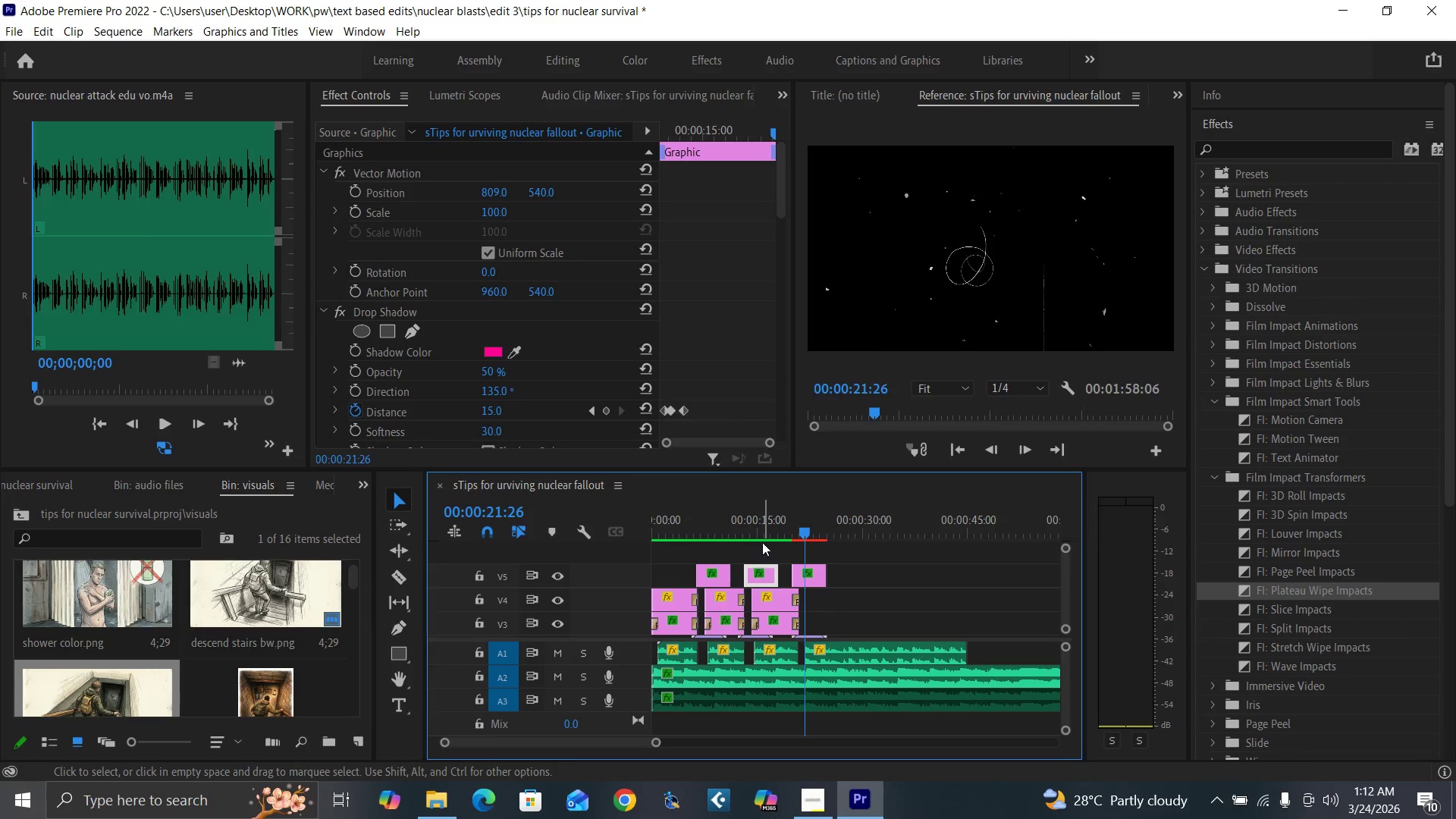 
hold_key(key=AltLeft, duration=1.19)
 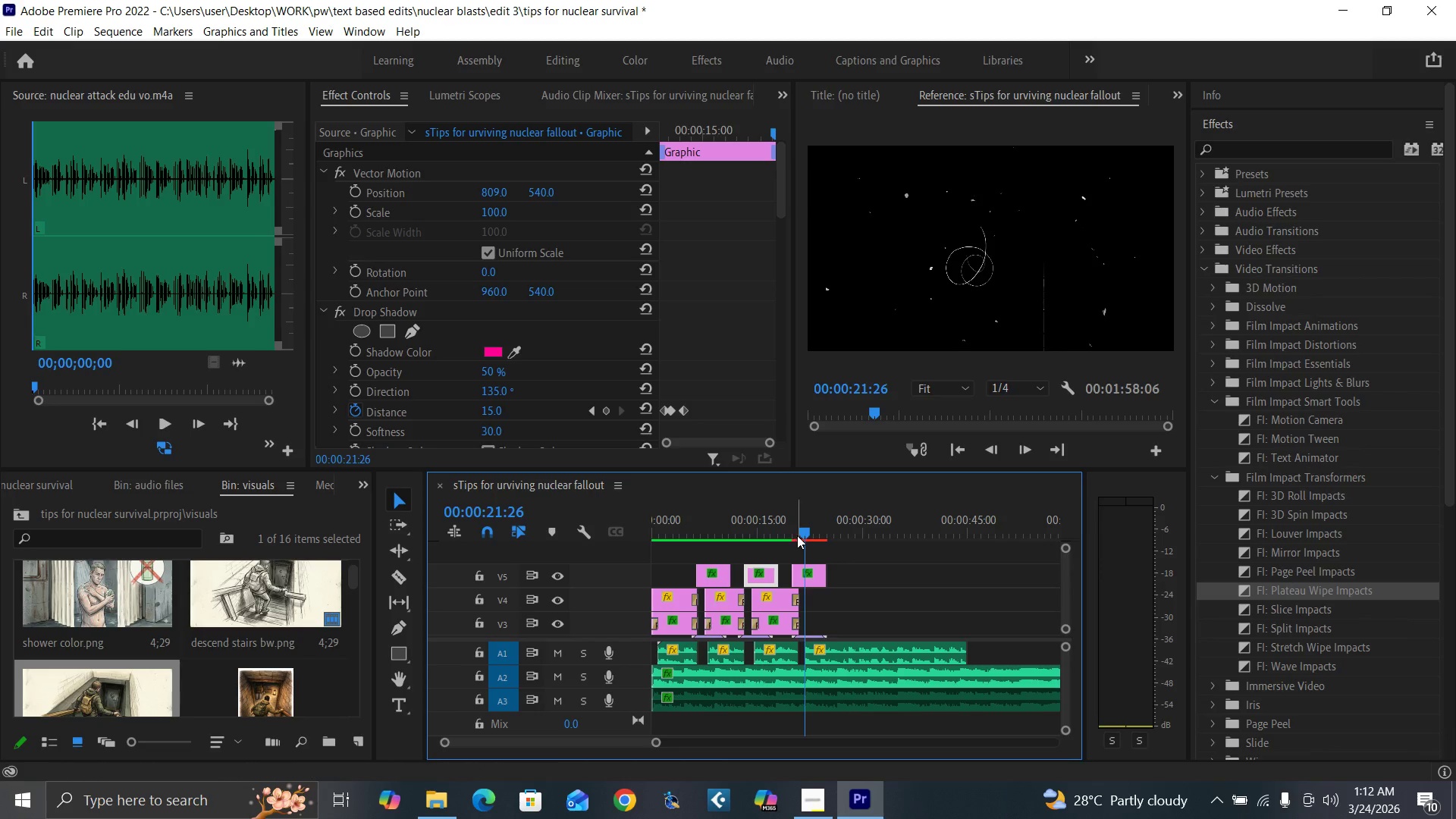 
left_click([805, 532])
 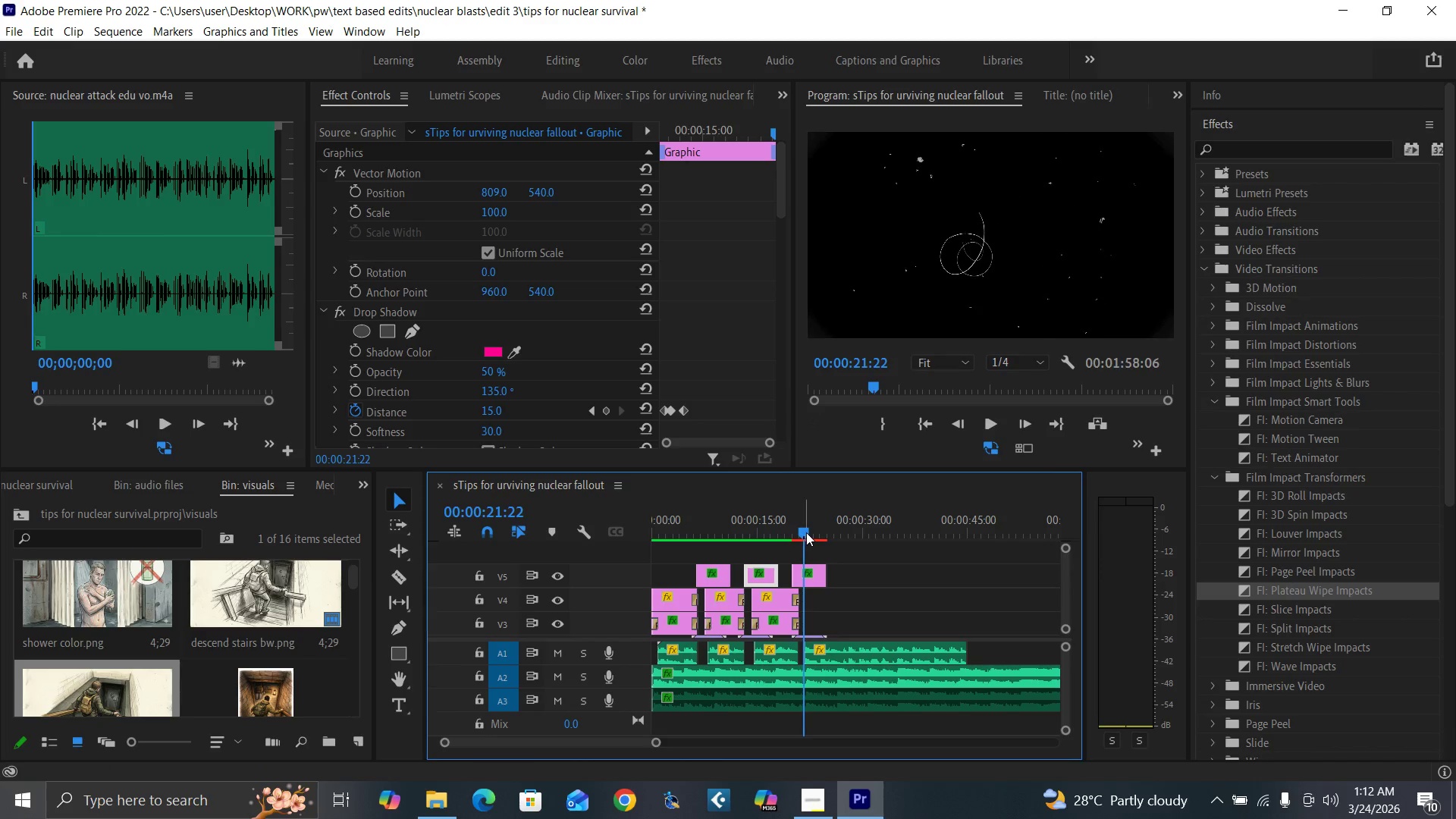 
key(Equal)
 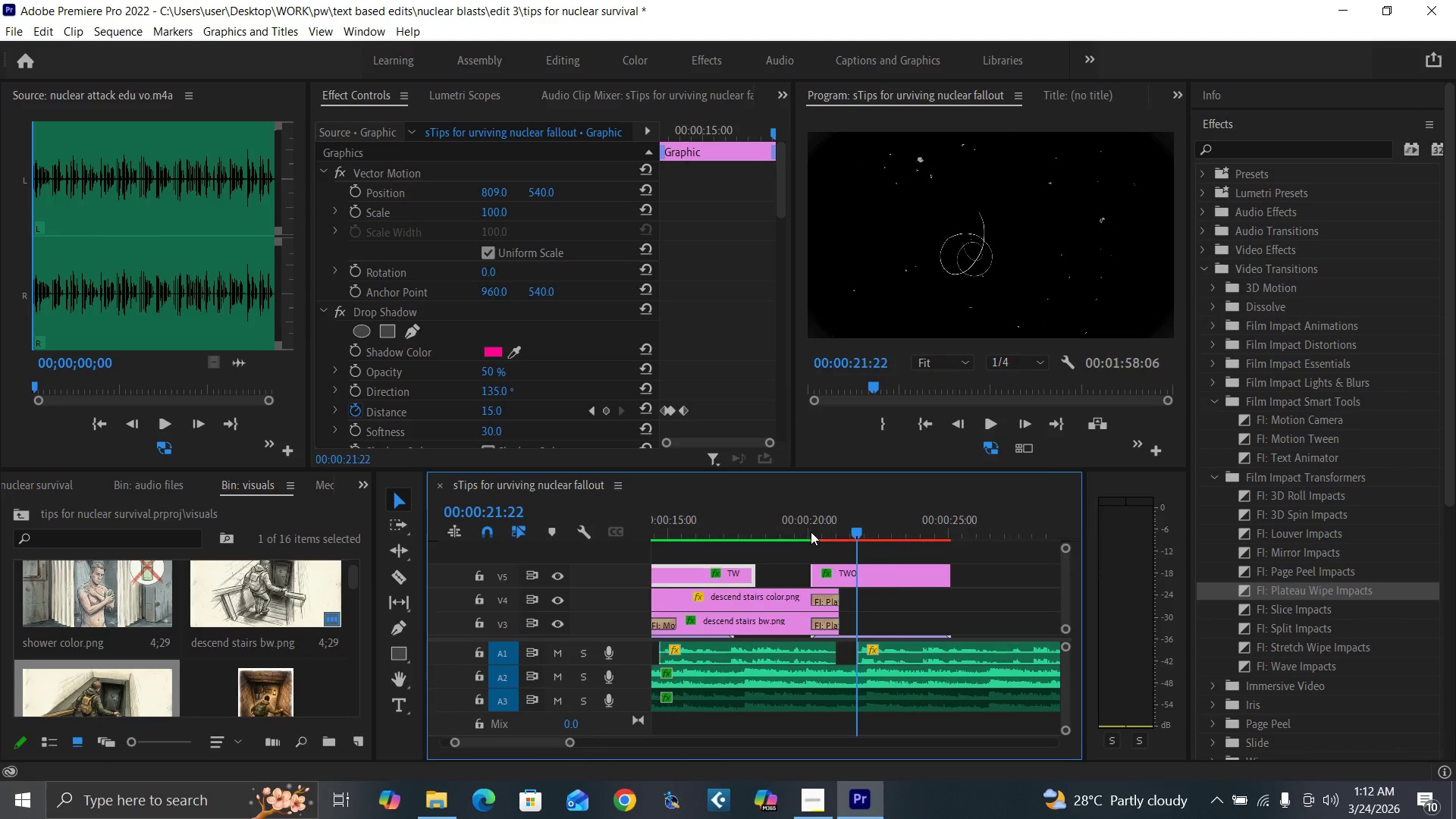 
key(Equal)
 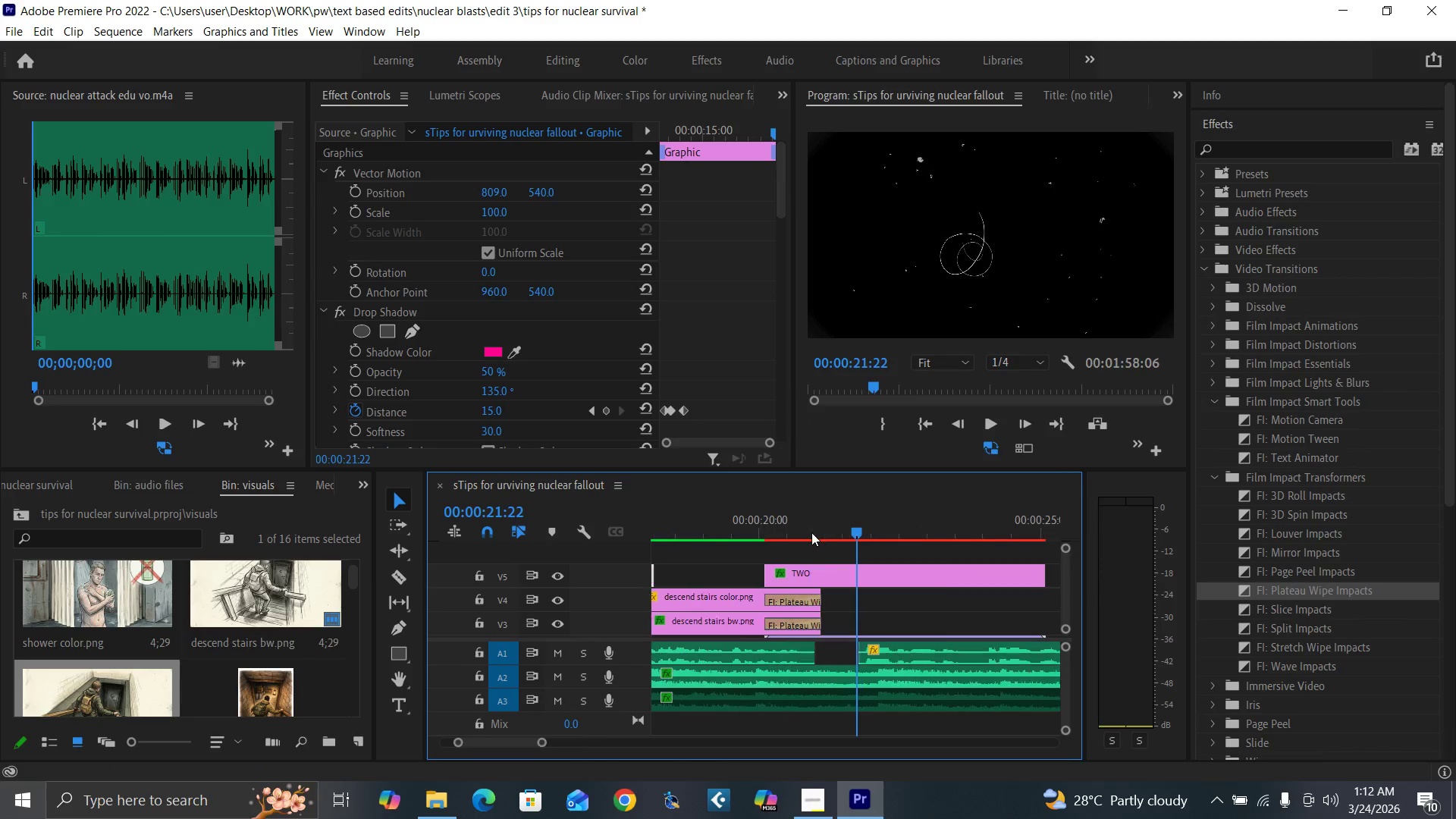 
key(Equal)
 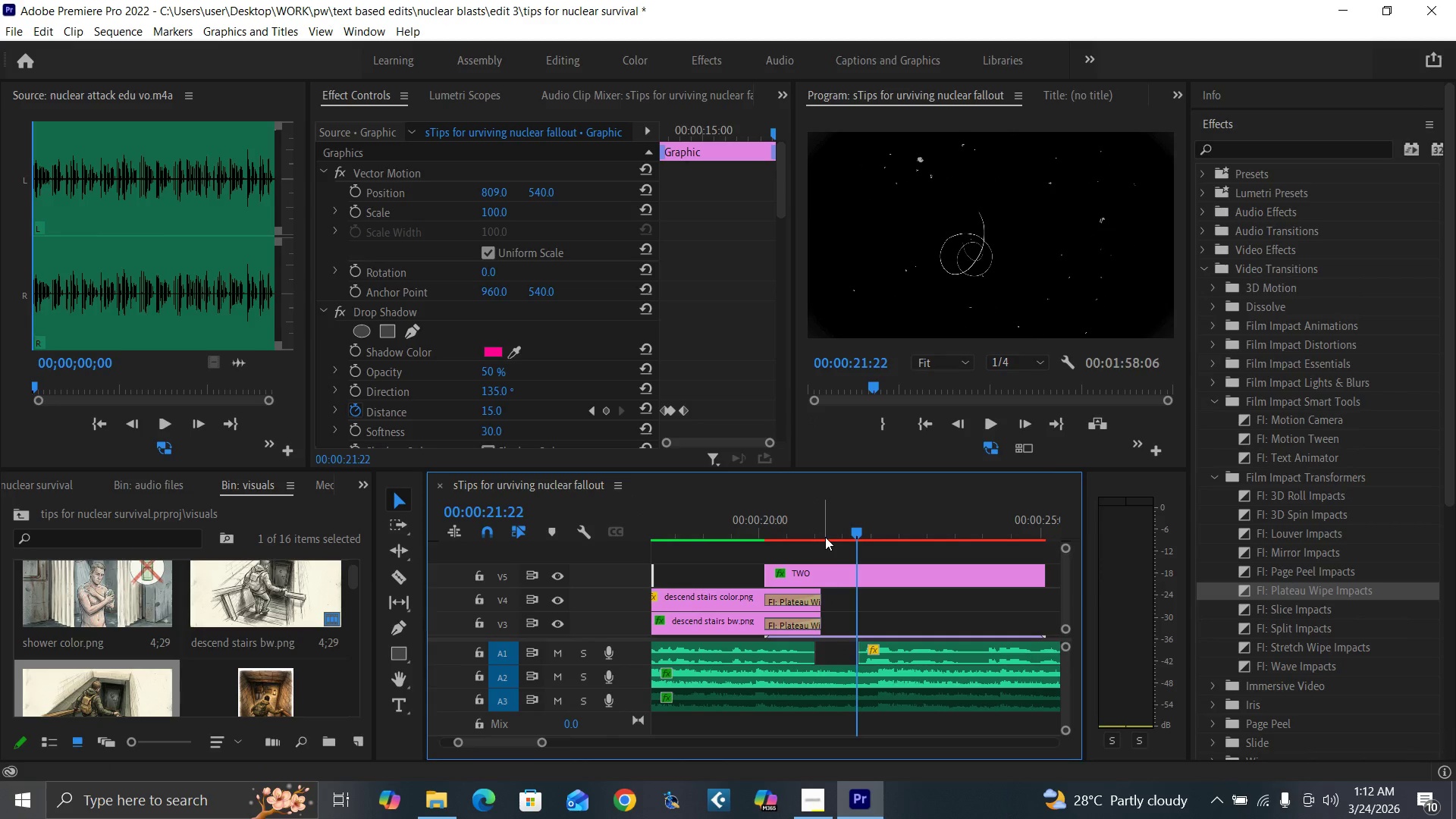 
left_click([822, 534])
 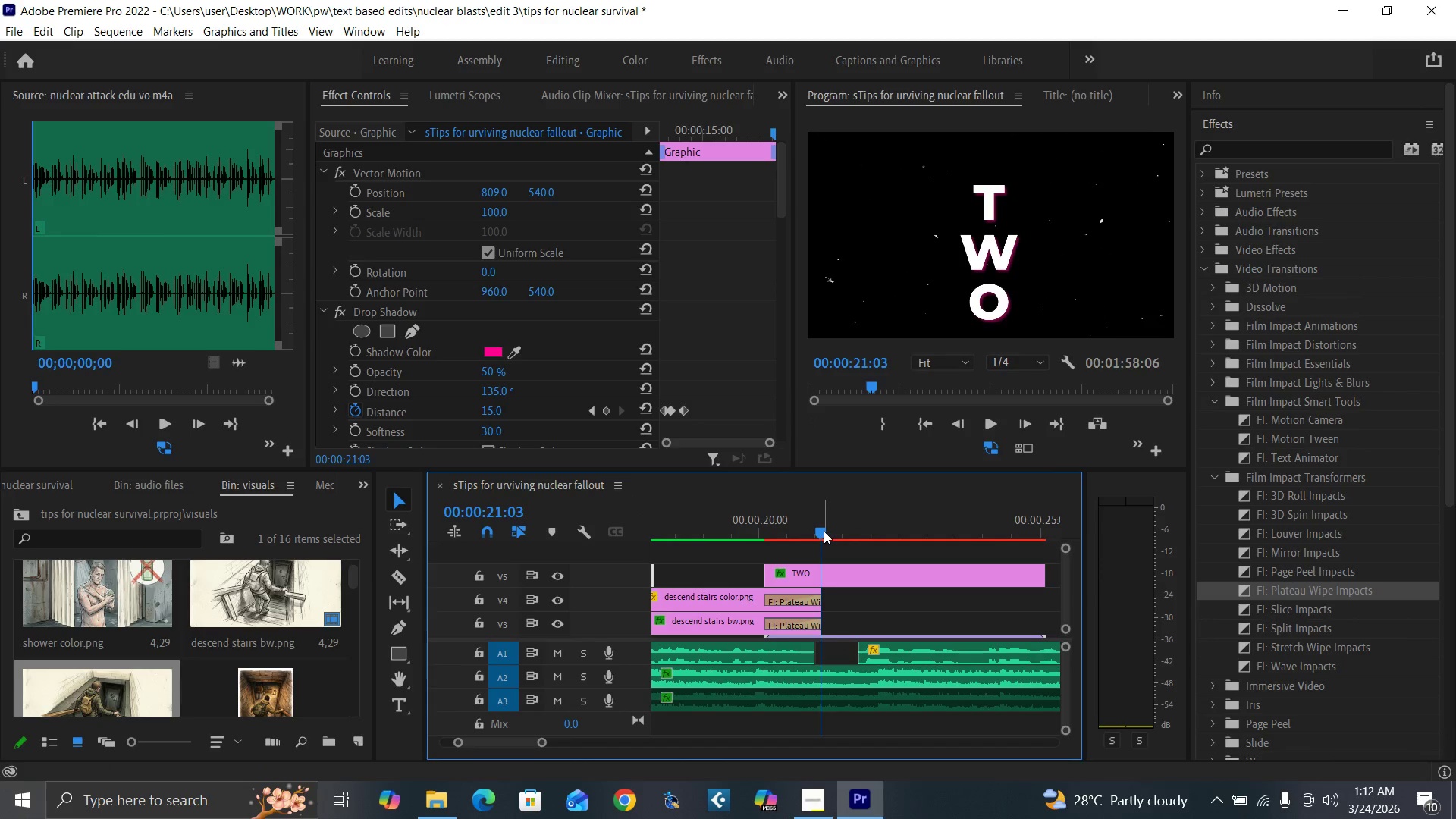 
key(ArrowLeft)
 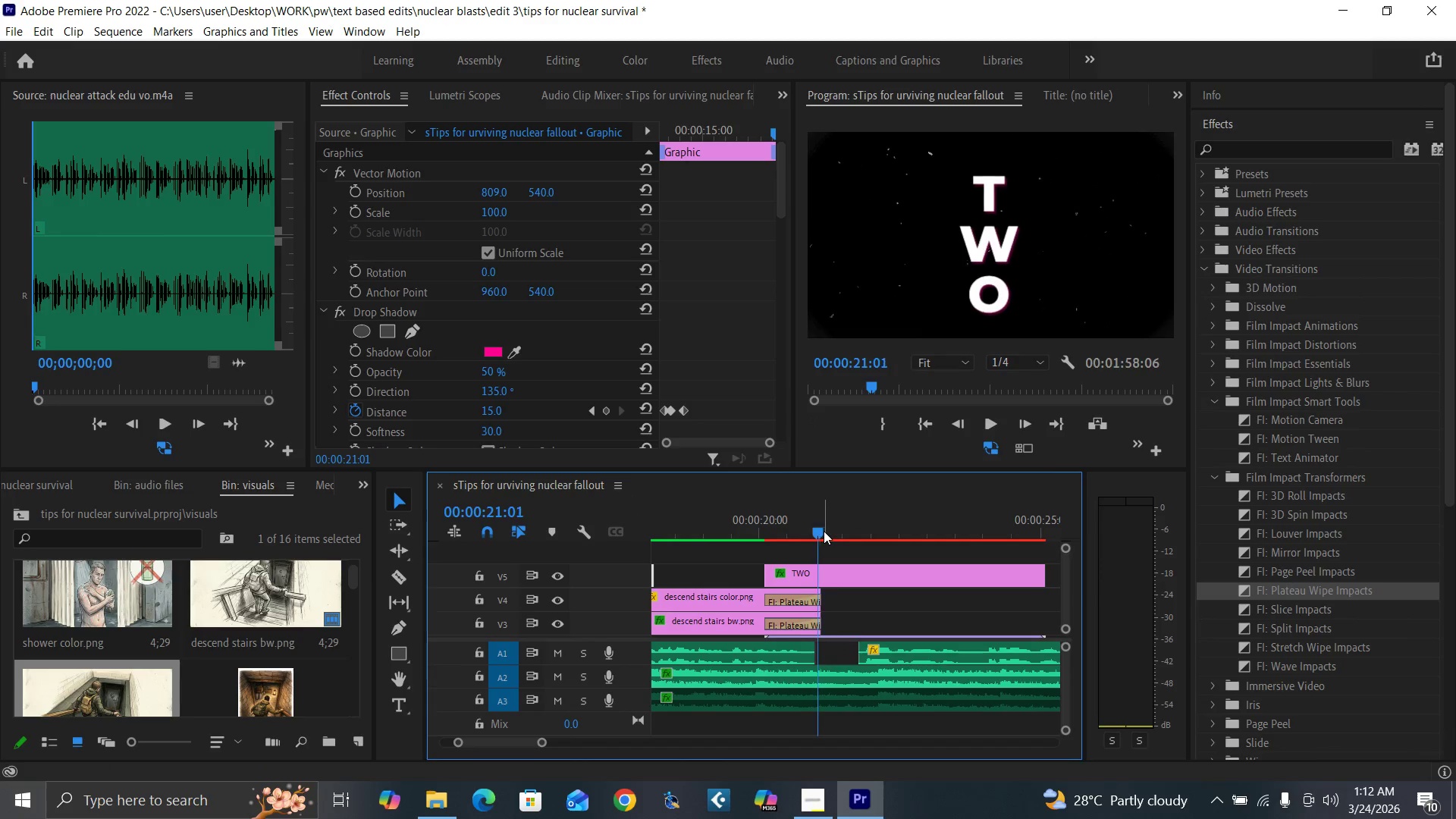 
key(ArrowLeft)
 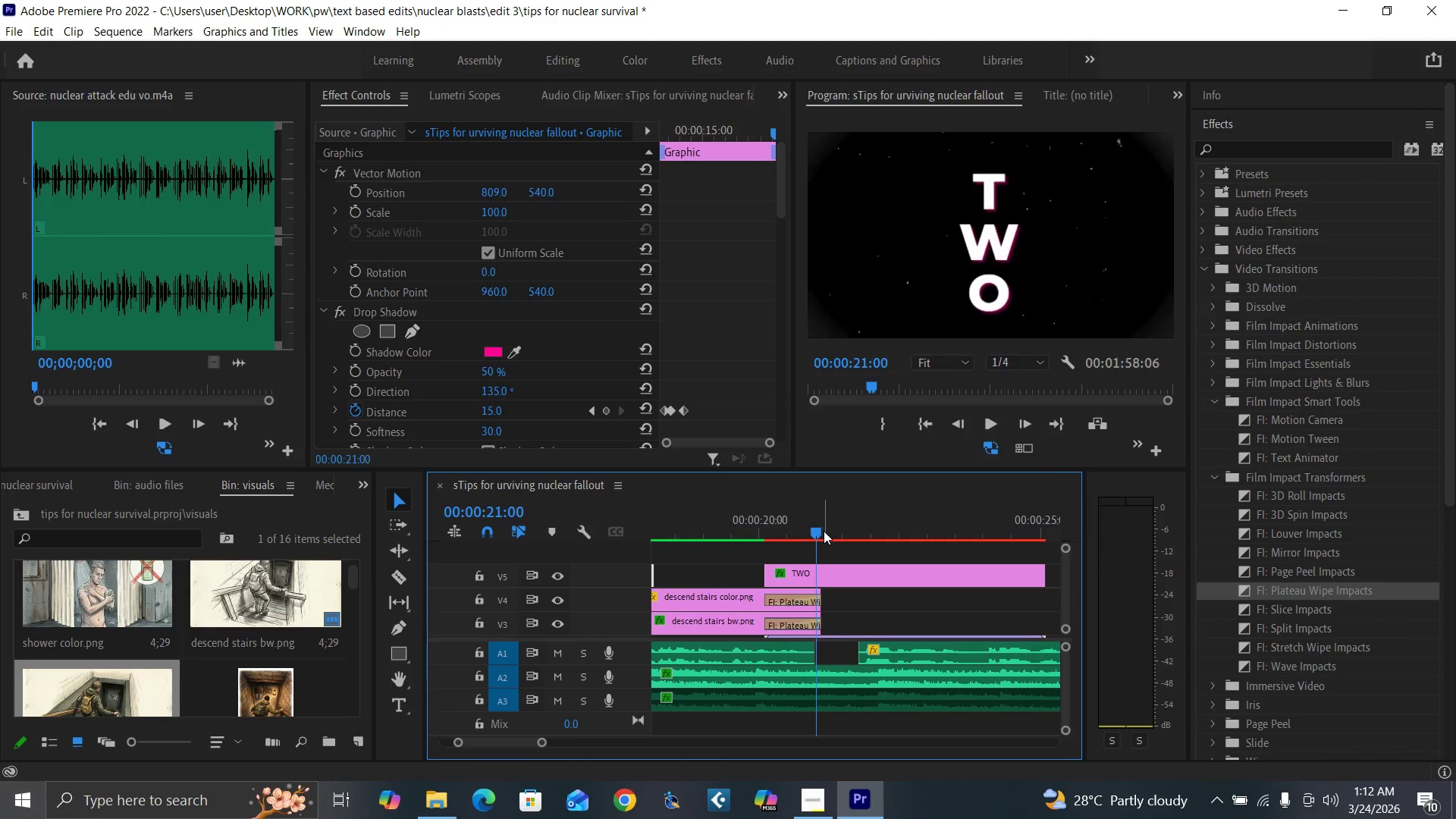 
key(ArrowLeft)
 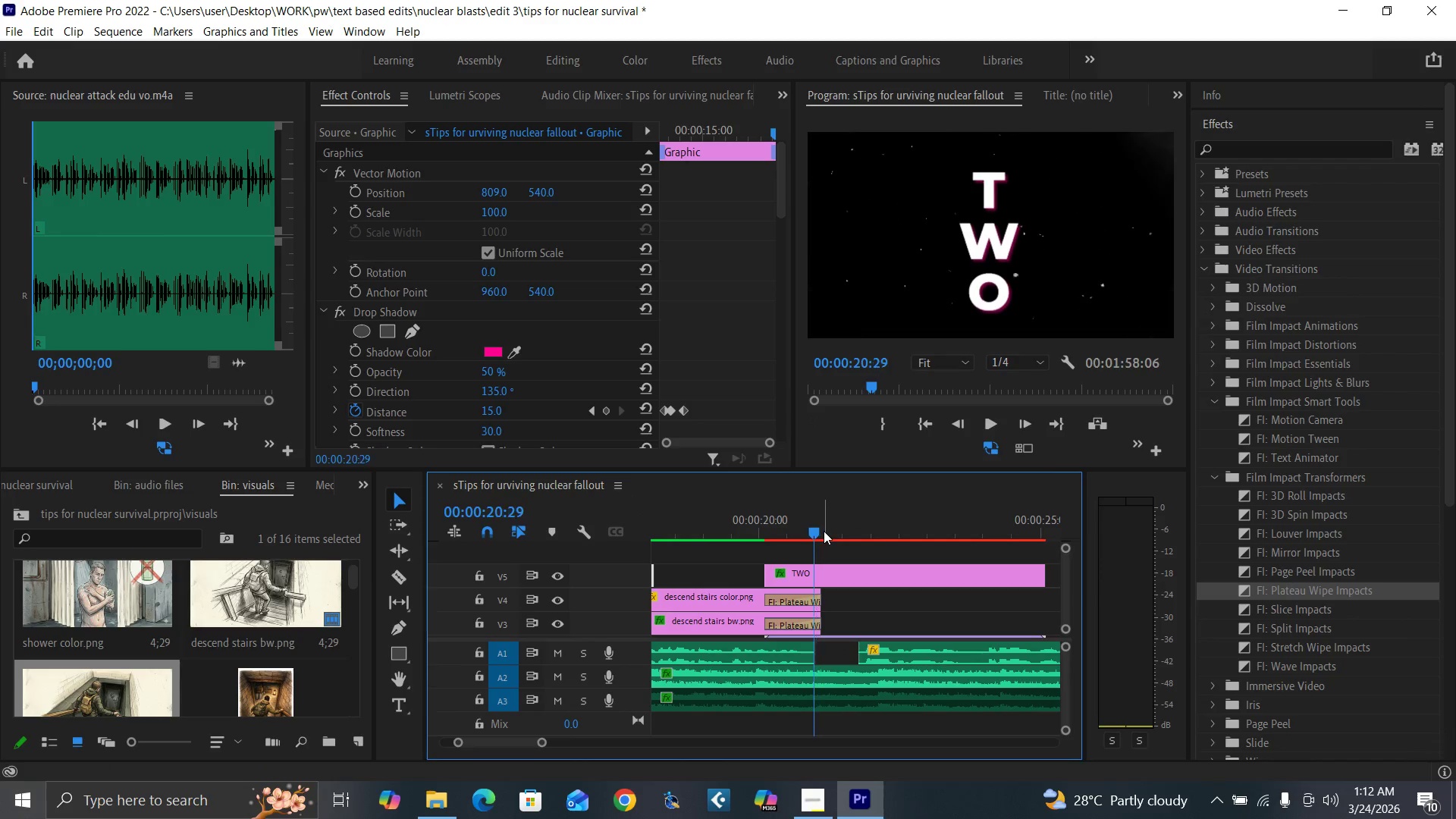 
key(ArrowLeft)
 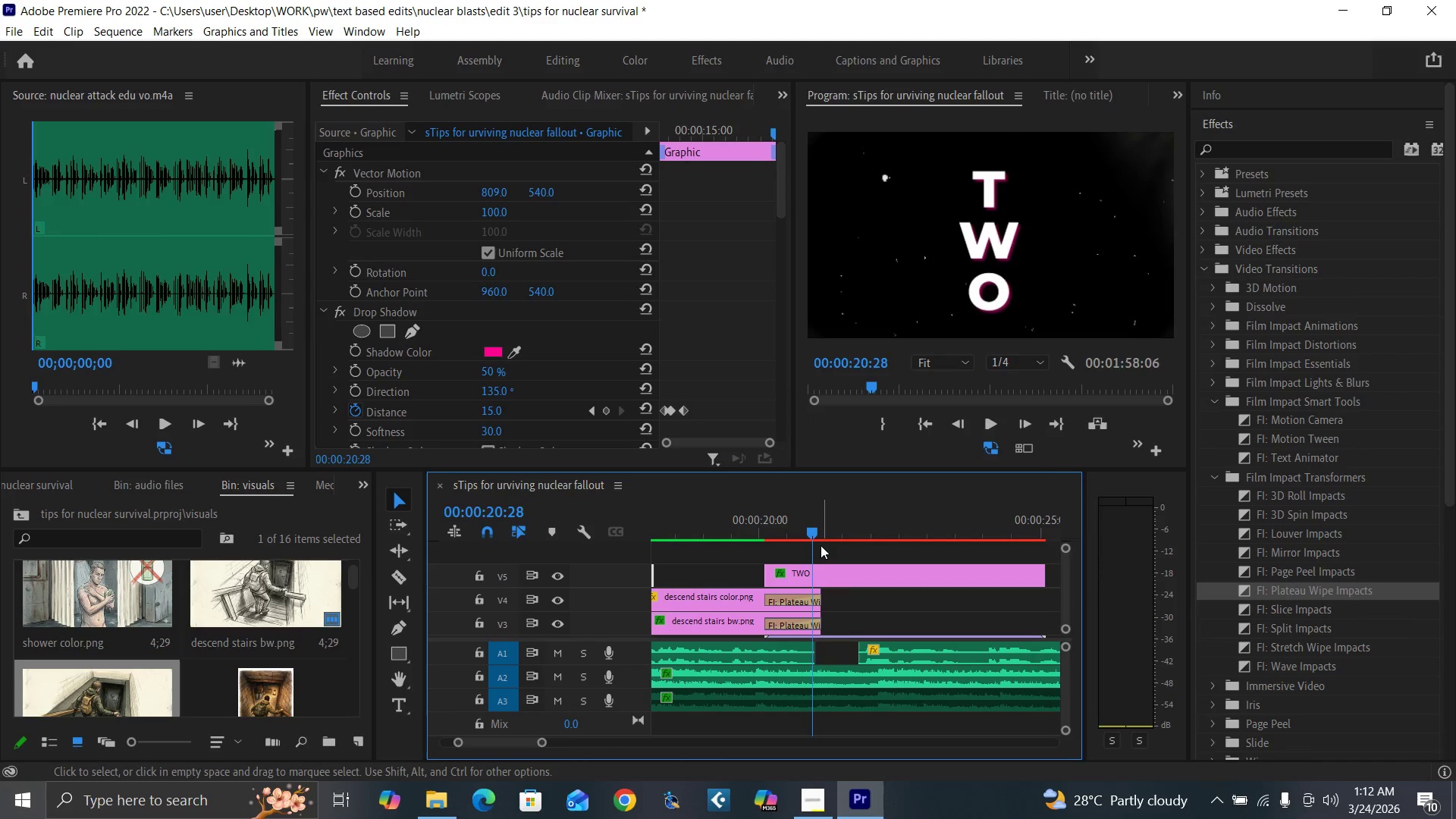 
key(ArrowLeft)
 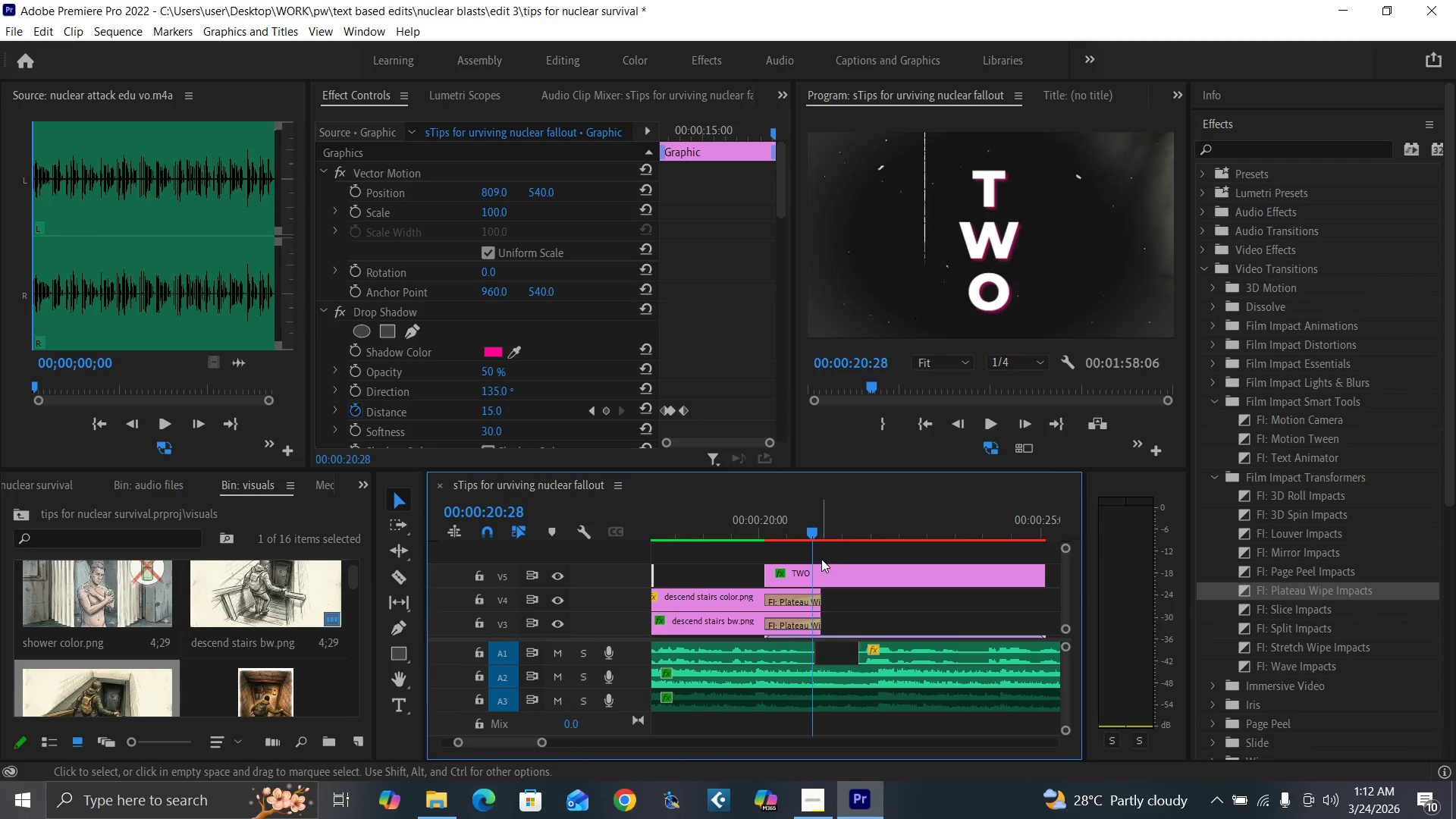 
key(ArrowLeft)
 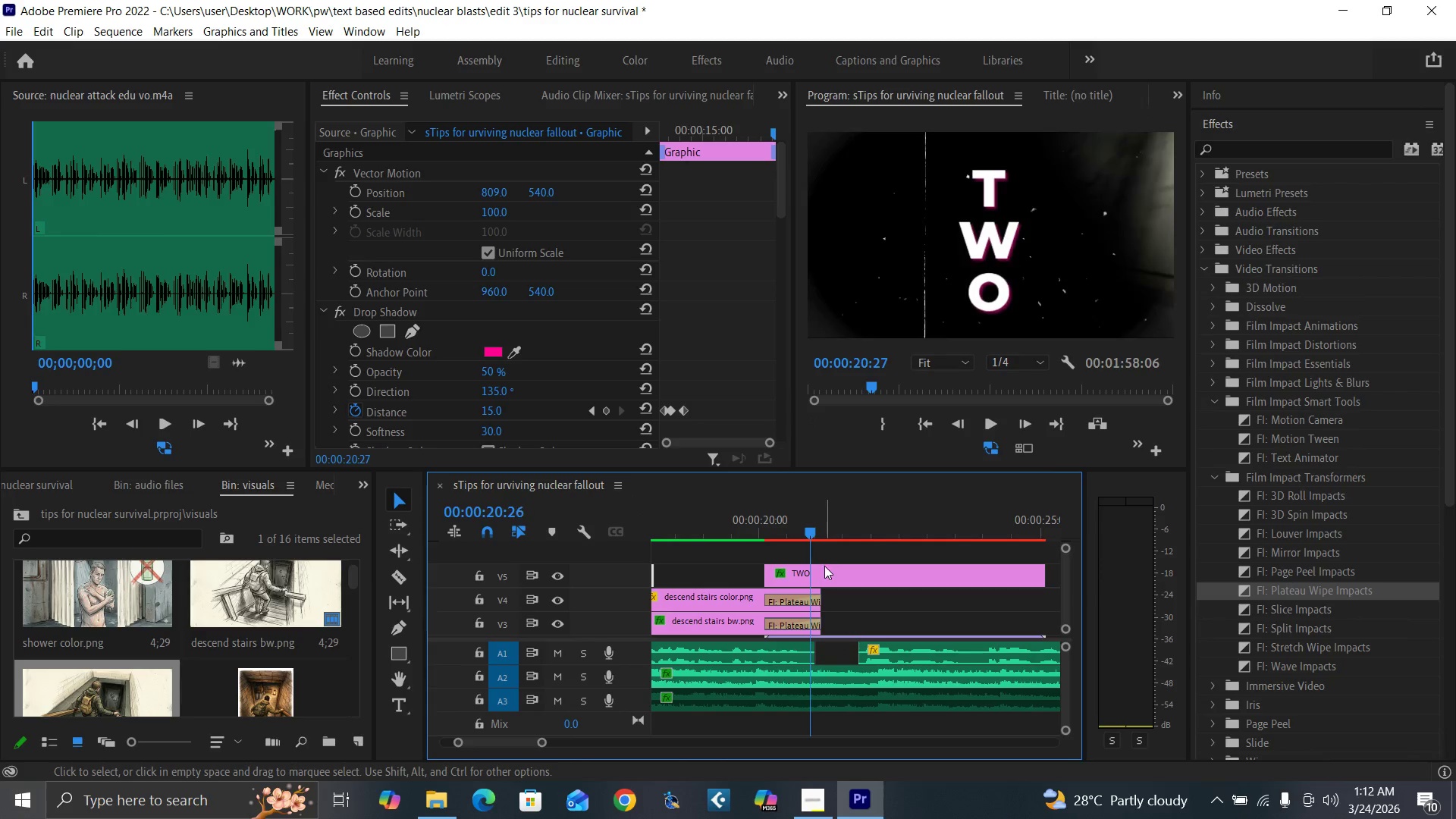 
key(ArrowLeft)
 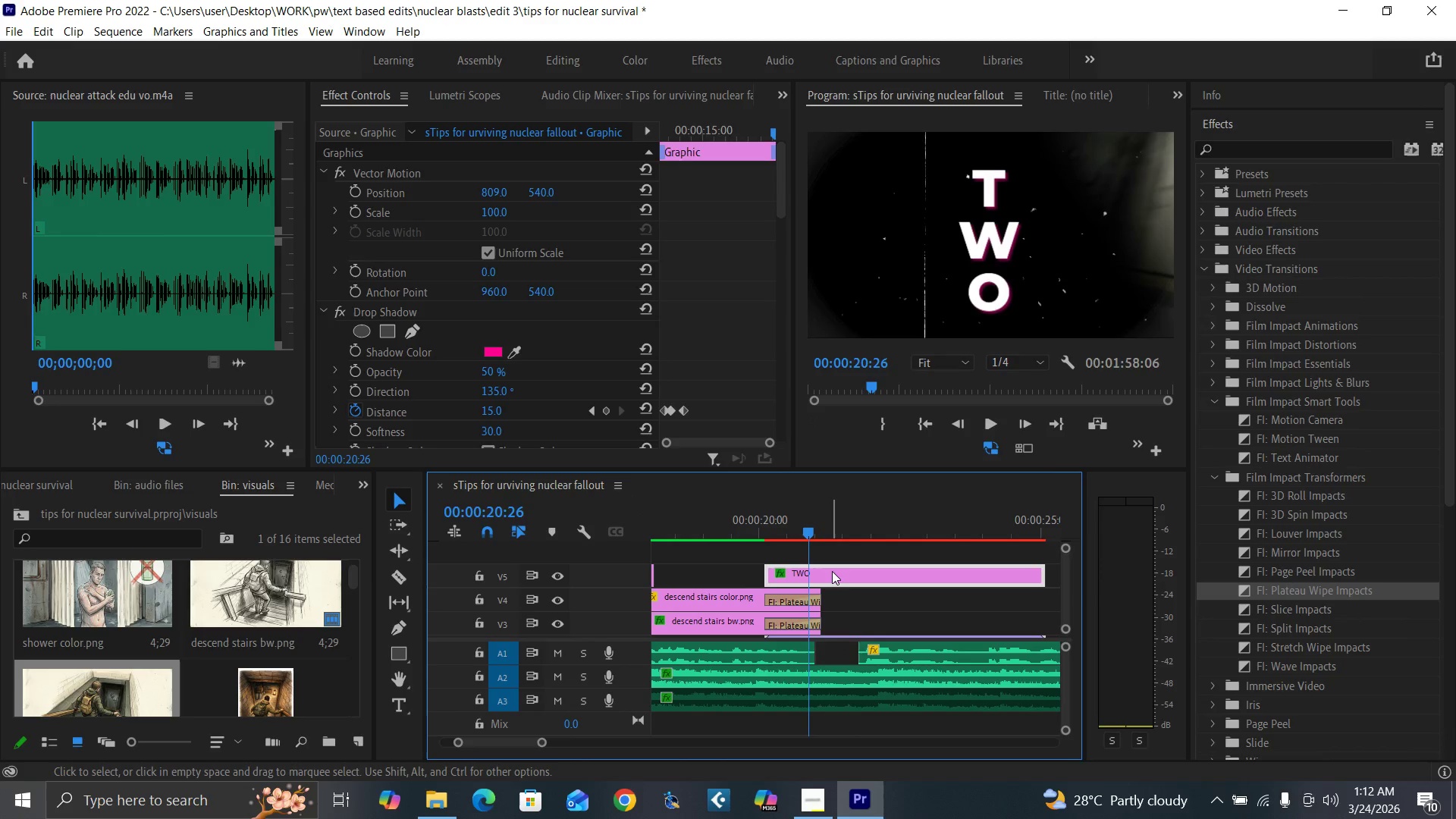 
left_click_drag(start_coordinate=[830, 571], to_coordinate=[871, 574])
 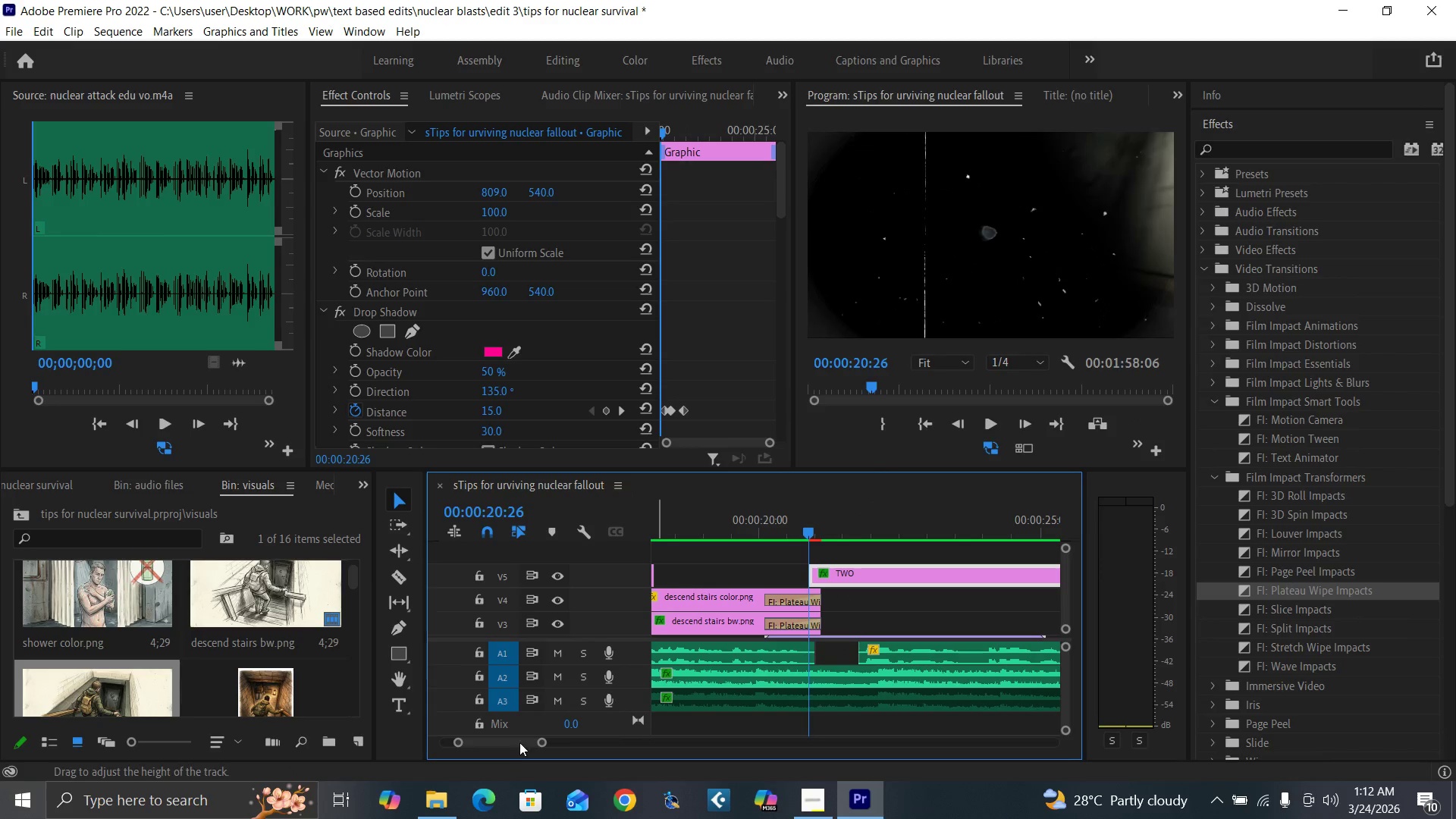 
left_click_drag(start_coordinate=[519, 743], to_coordinate=[515, 744])
 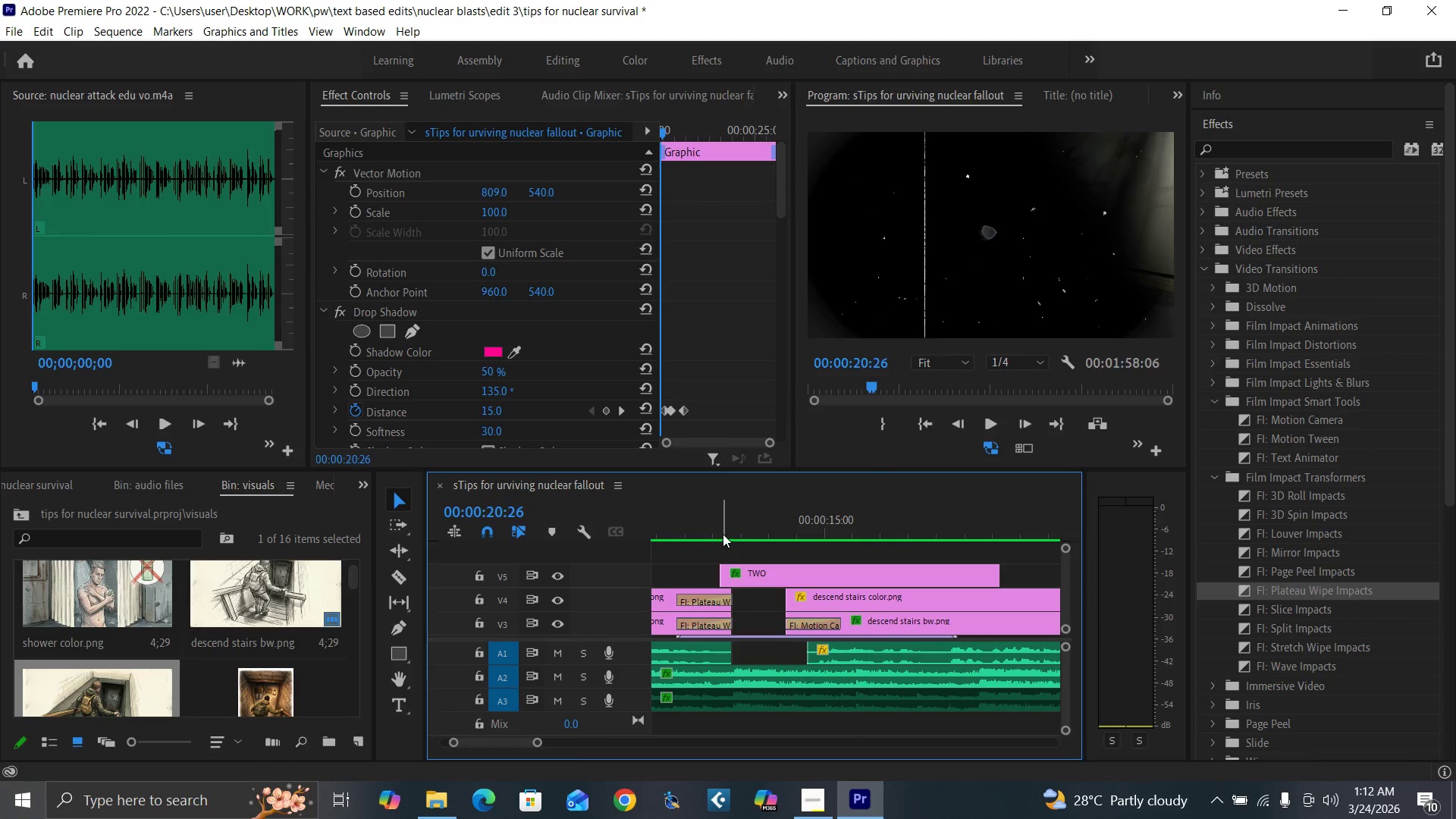 
left_click([723, 534])
 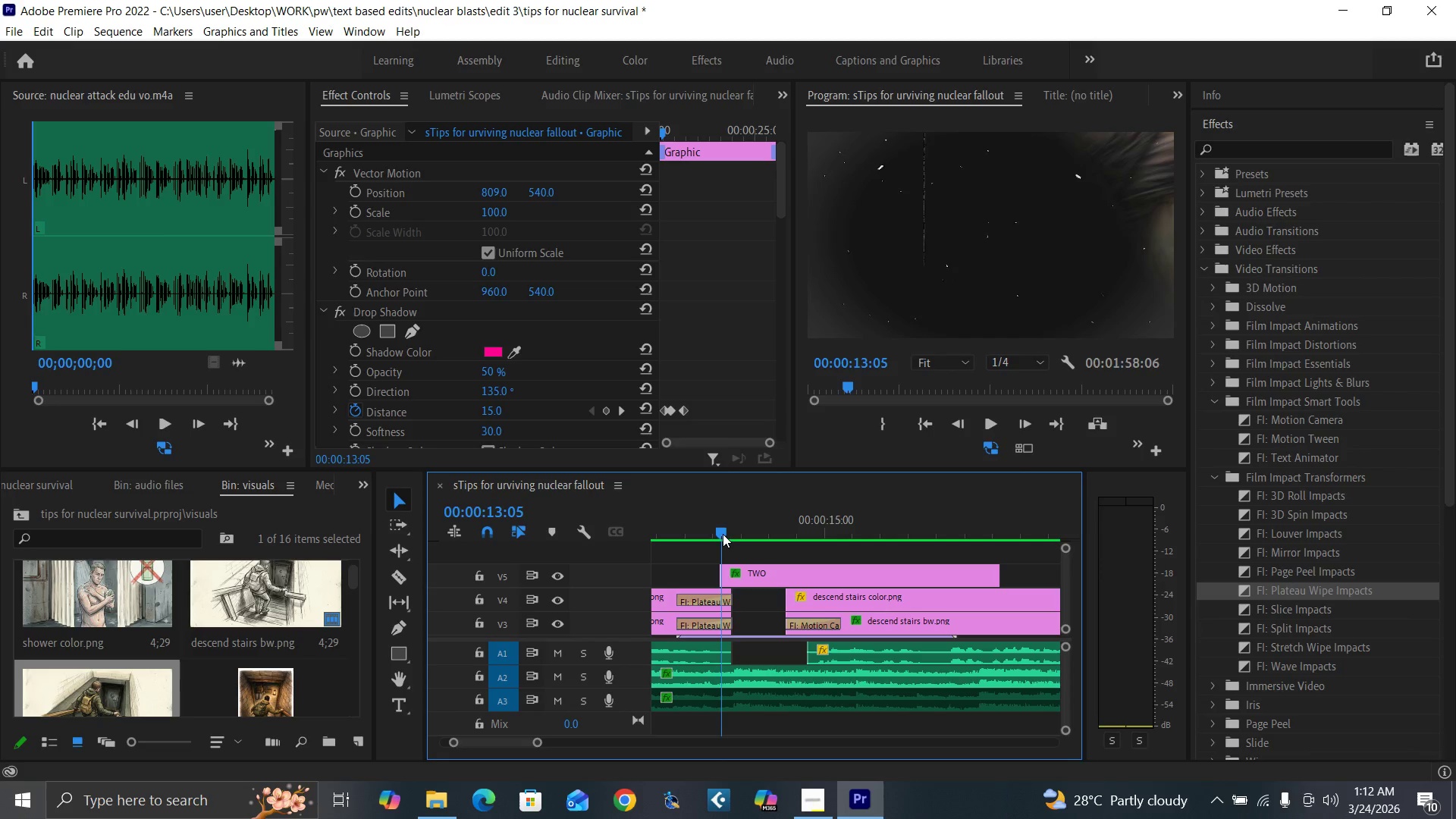 
key(ArrowLeft)
 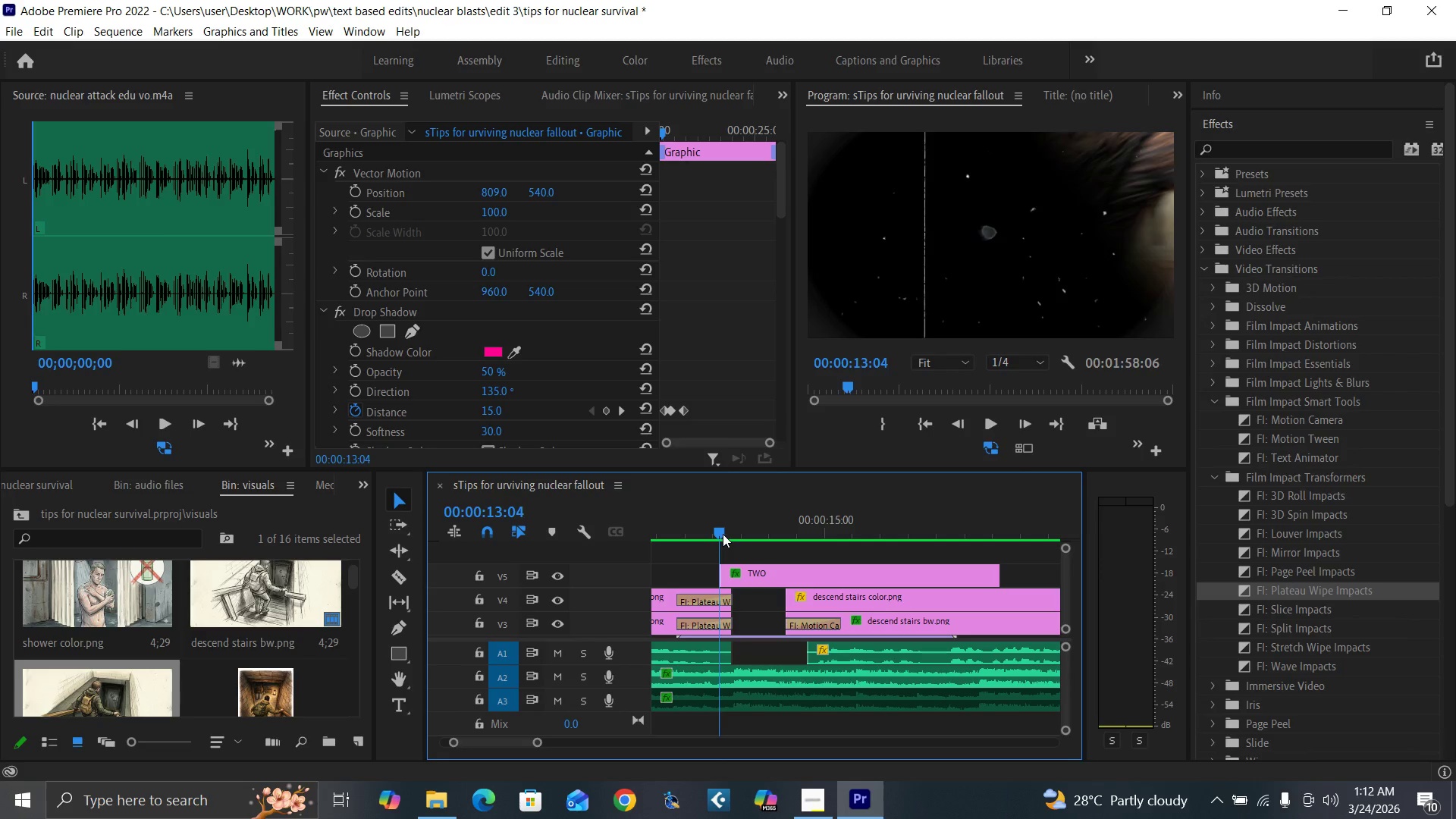 
key(ArrowRight)
 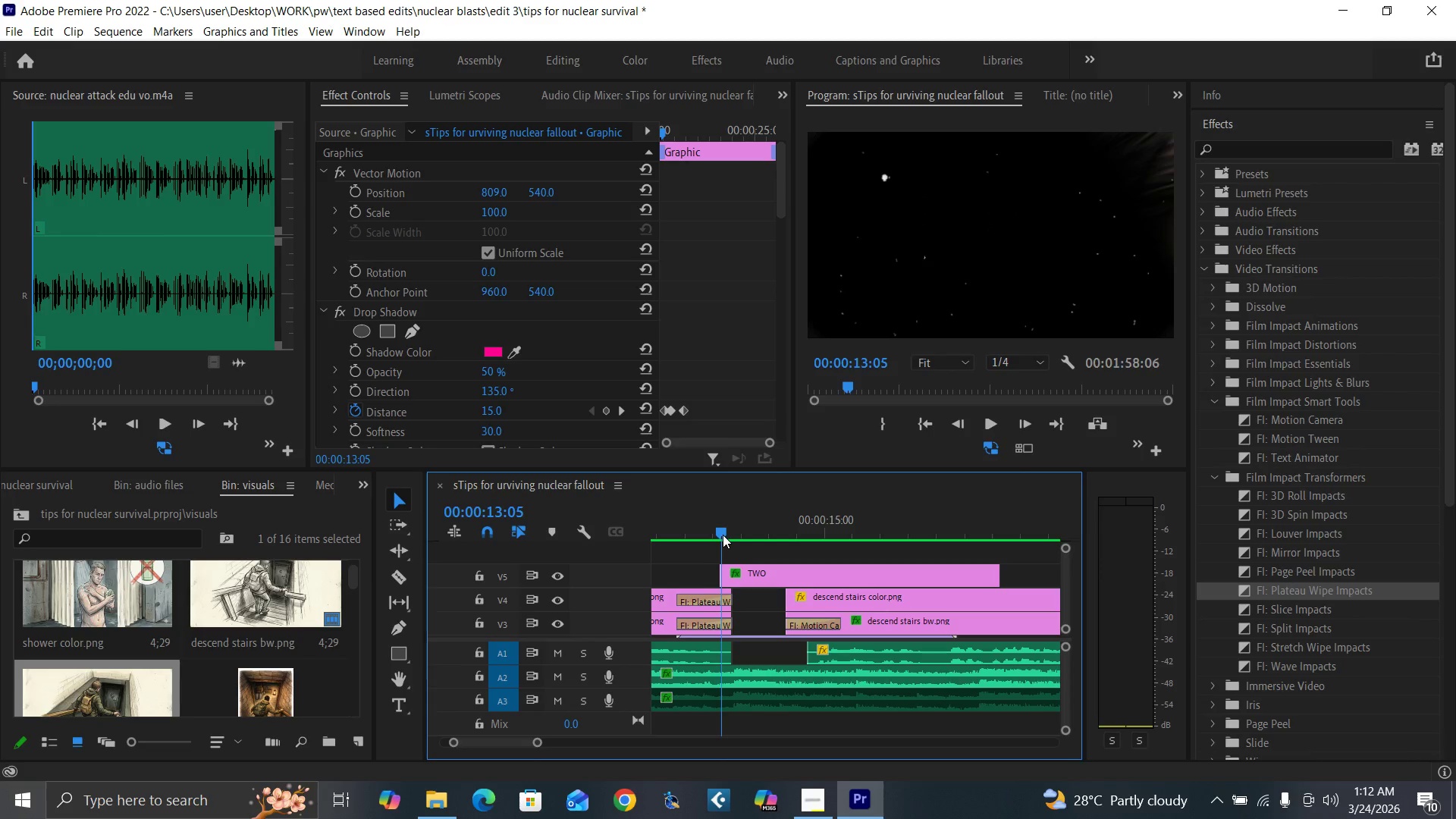 
key(ArrowRight)
 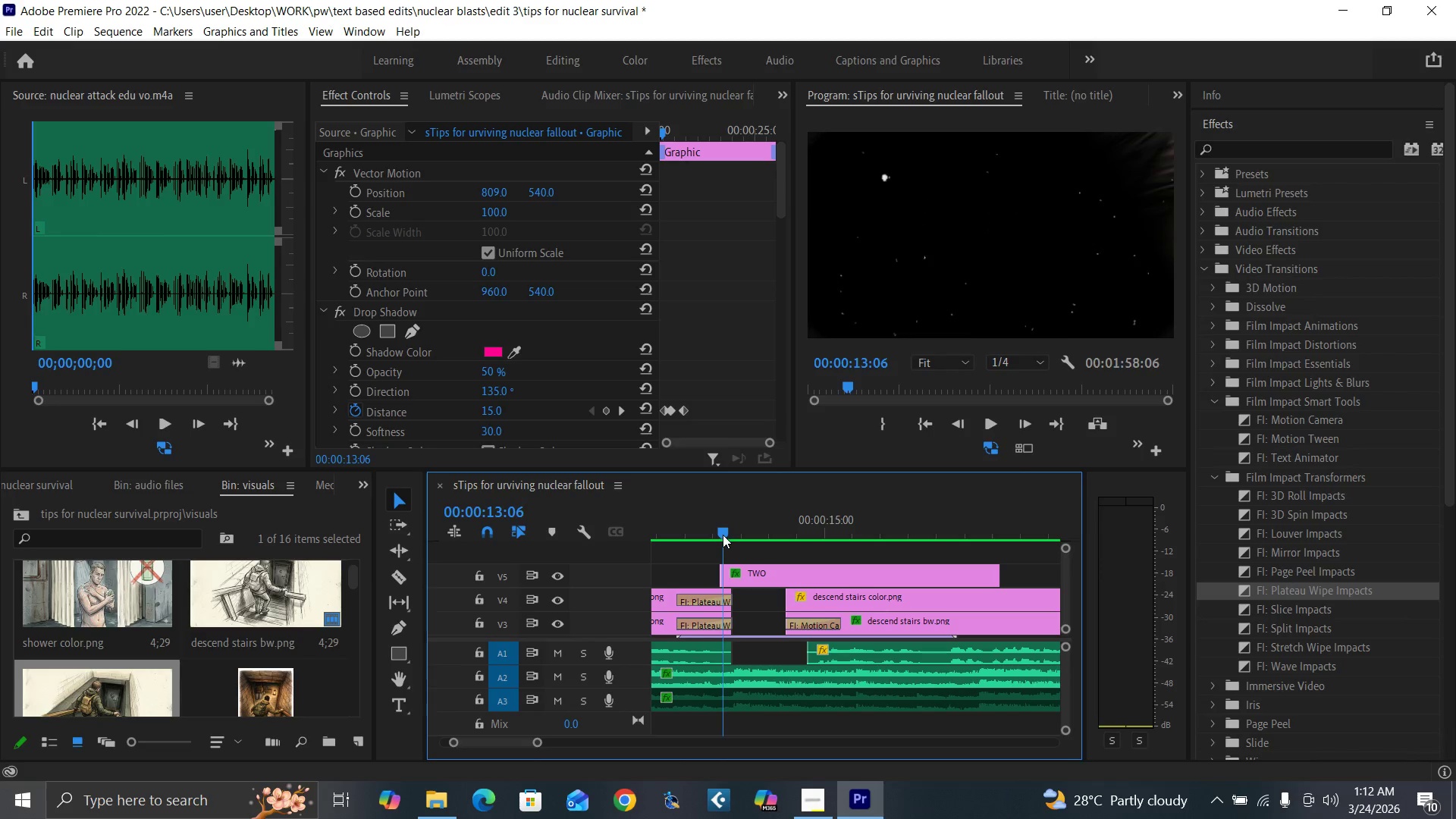 
key(ArrowRight)
 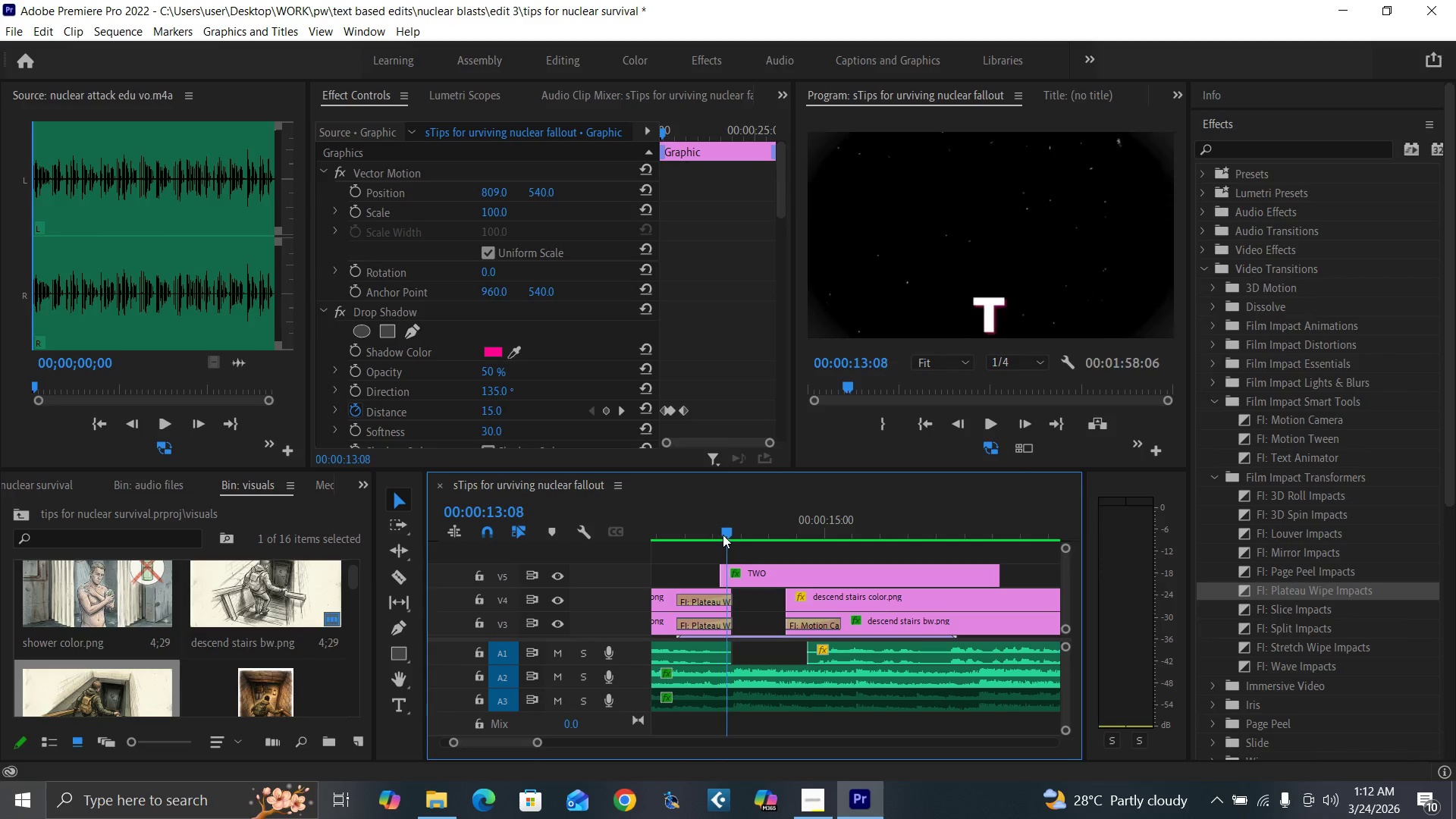 
key(ArrowRight)
 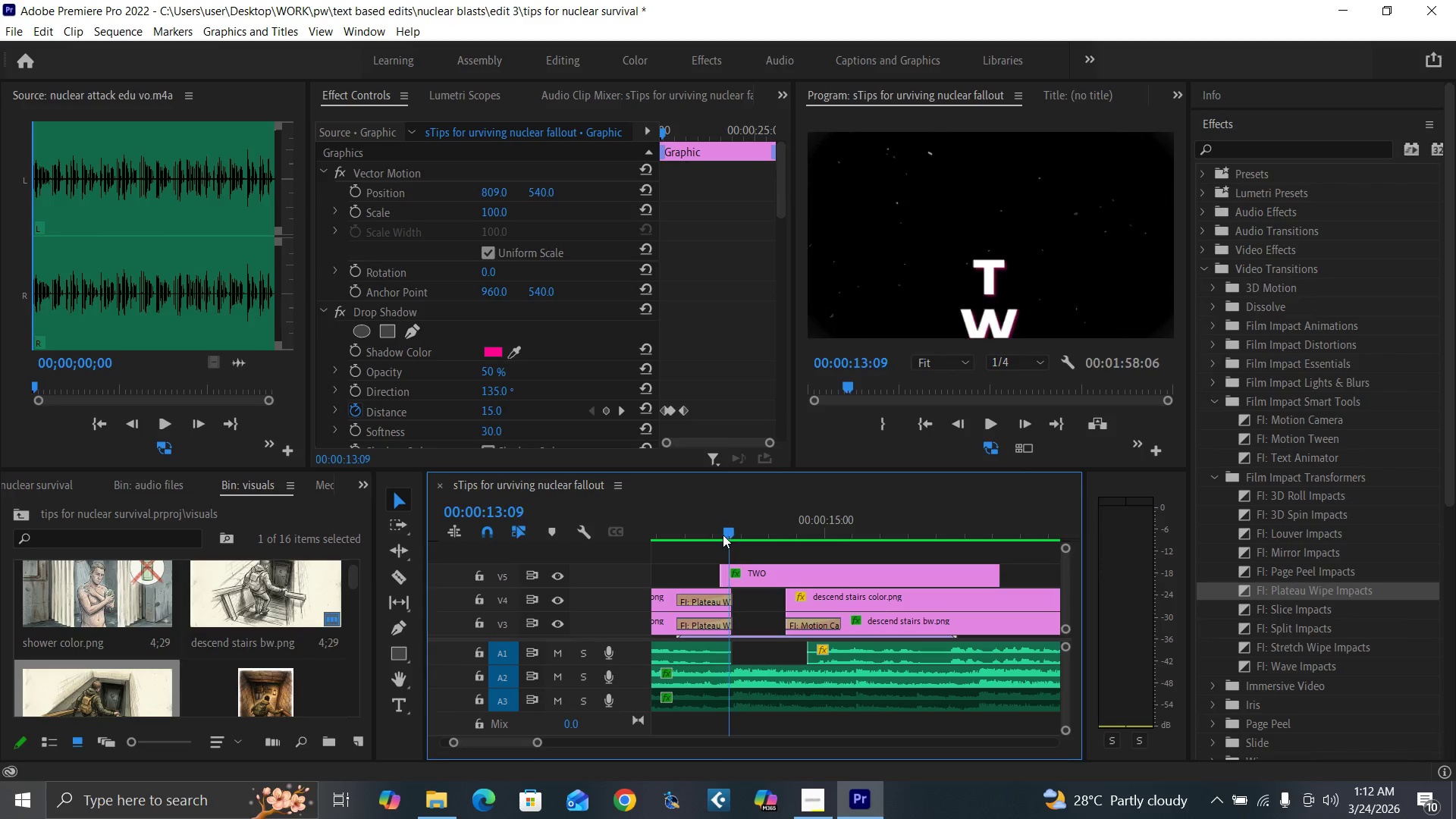 
key(ArrowRight)
 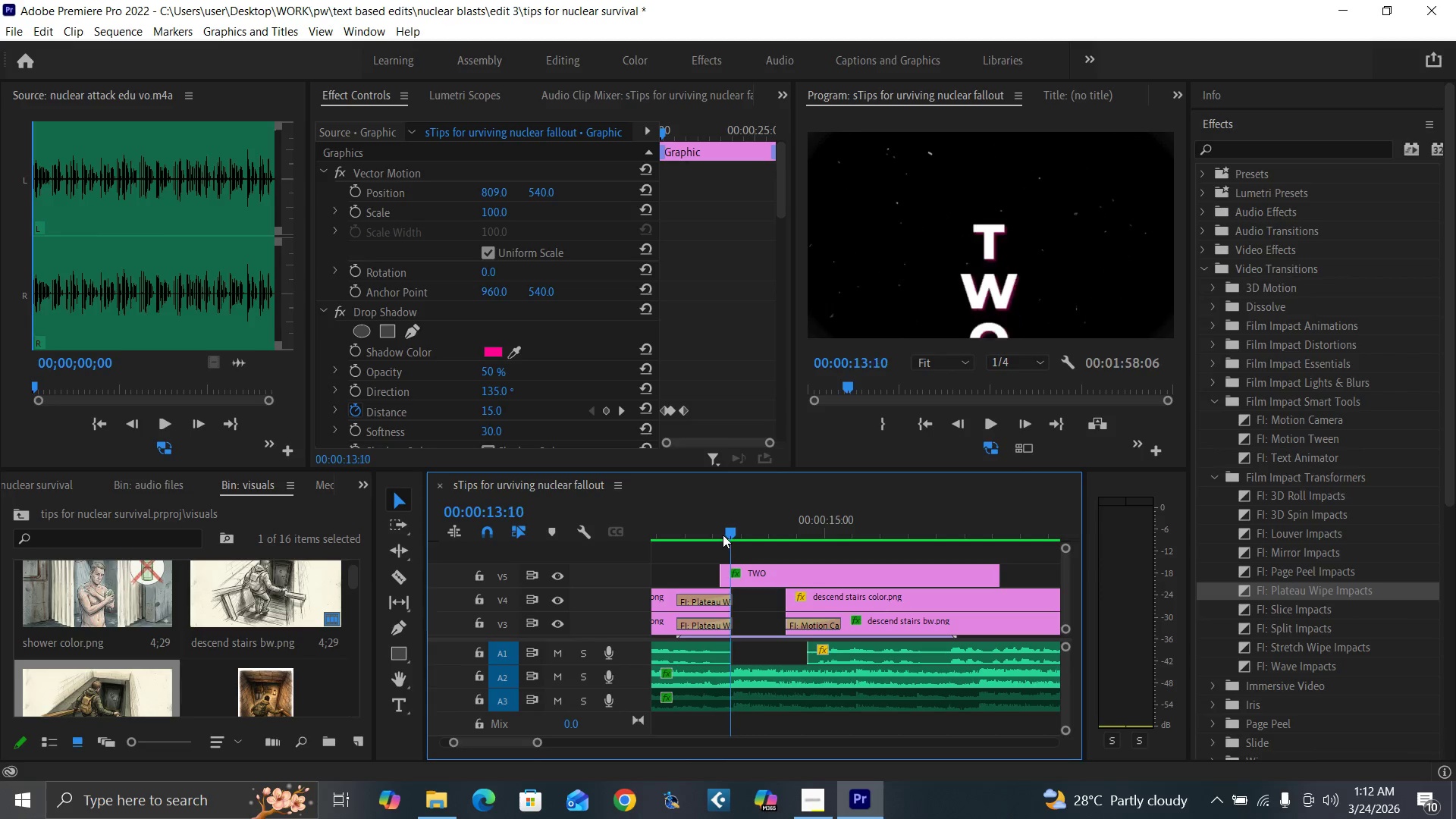 
key(ArrowRight)
 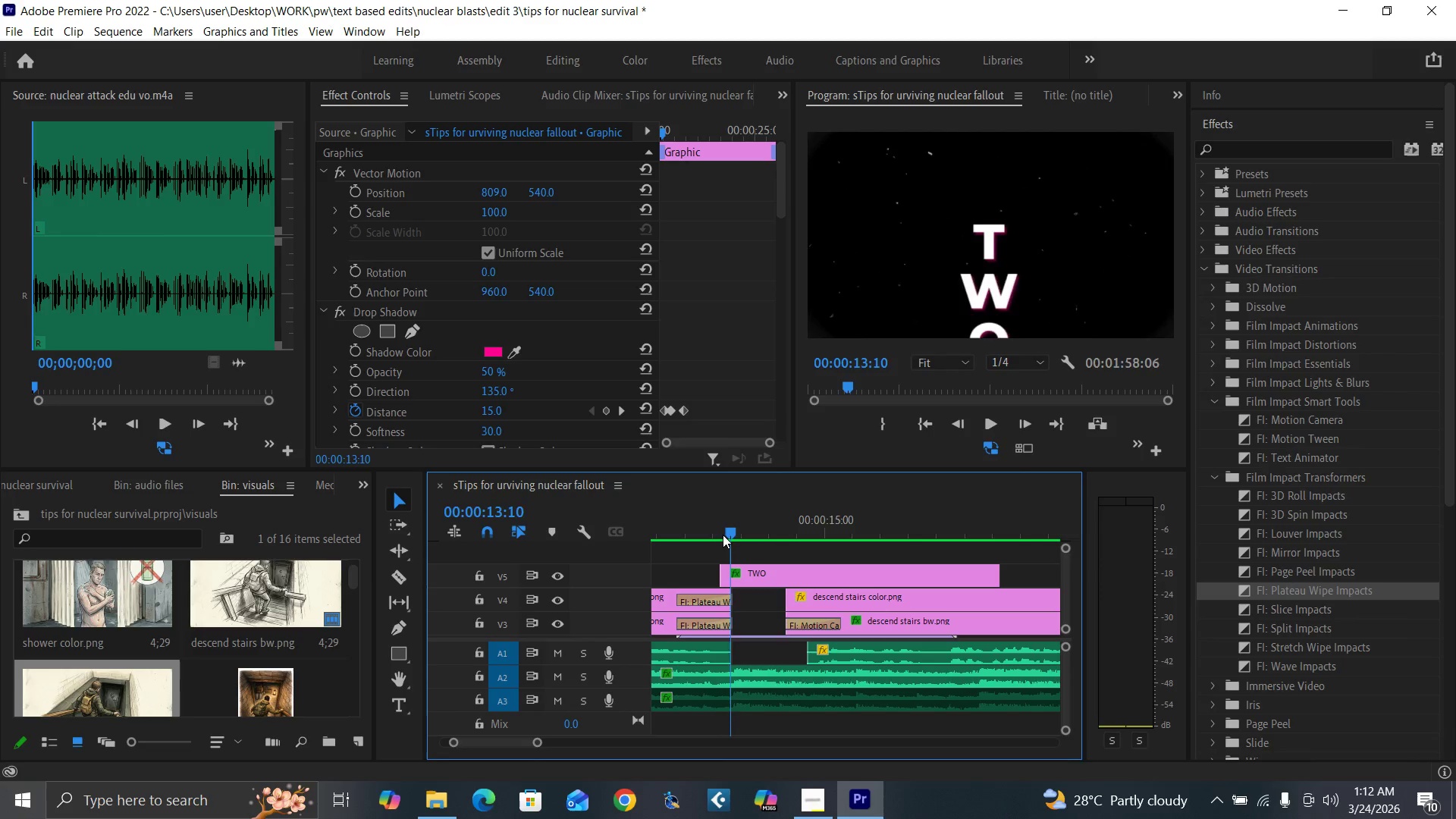 
key(ArrowRight)
 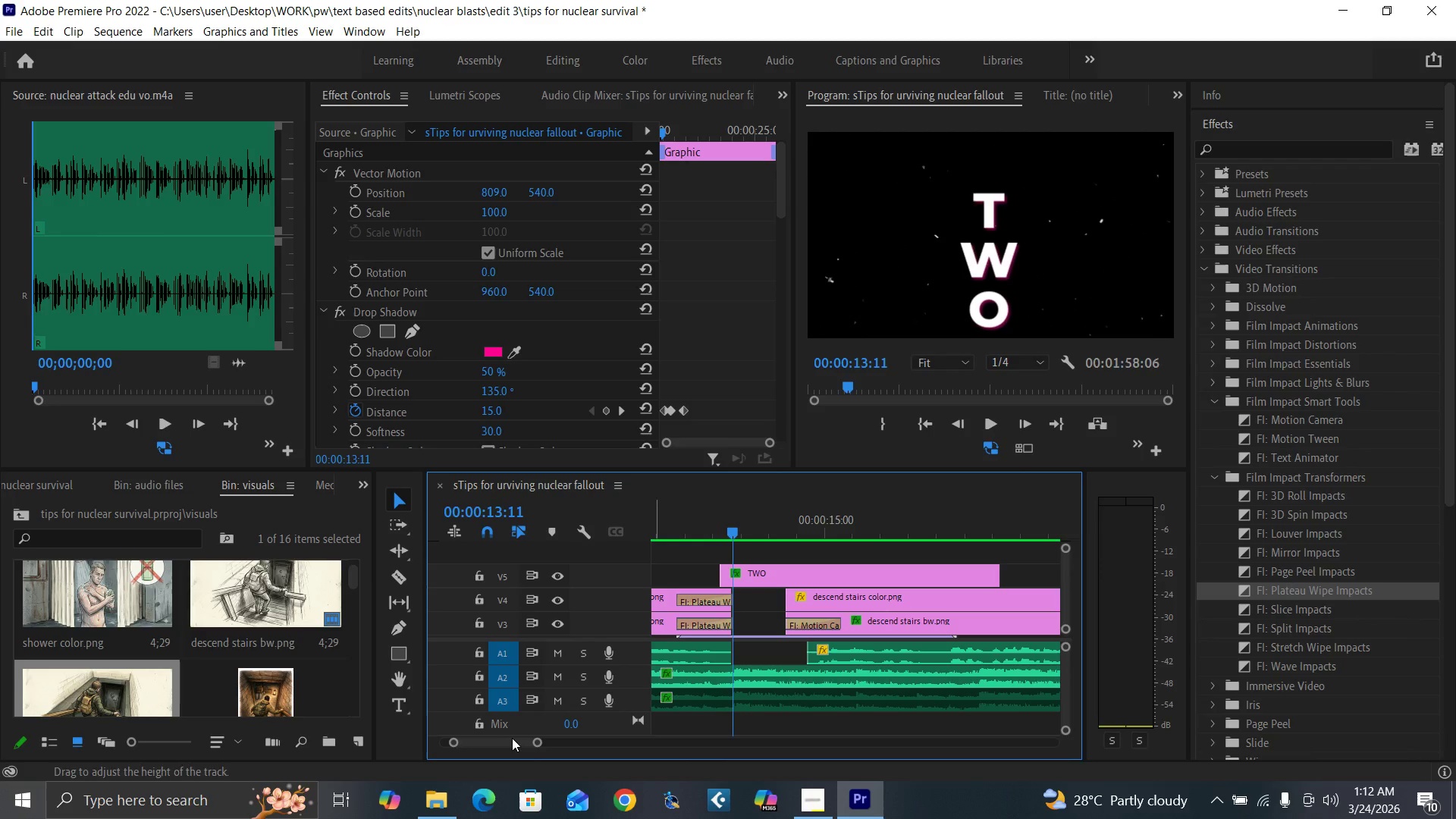 
left_click_drag(start_coordinate=[513, 739], to_coordinate=[519, 739])
 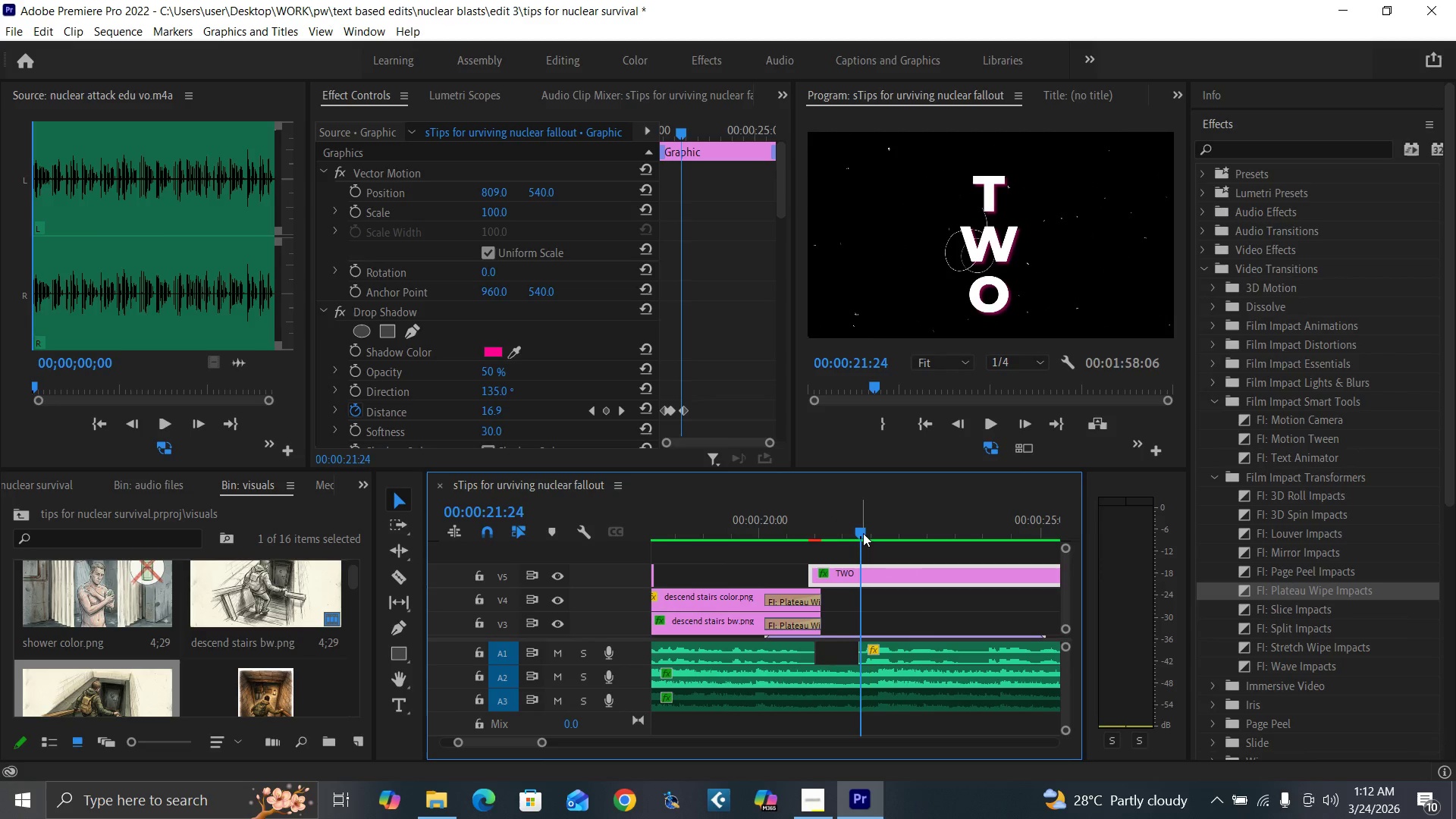 
left_click([1243, 124])
 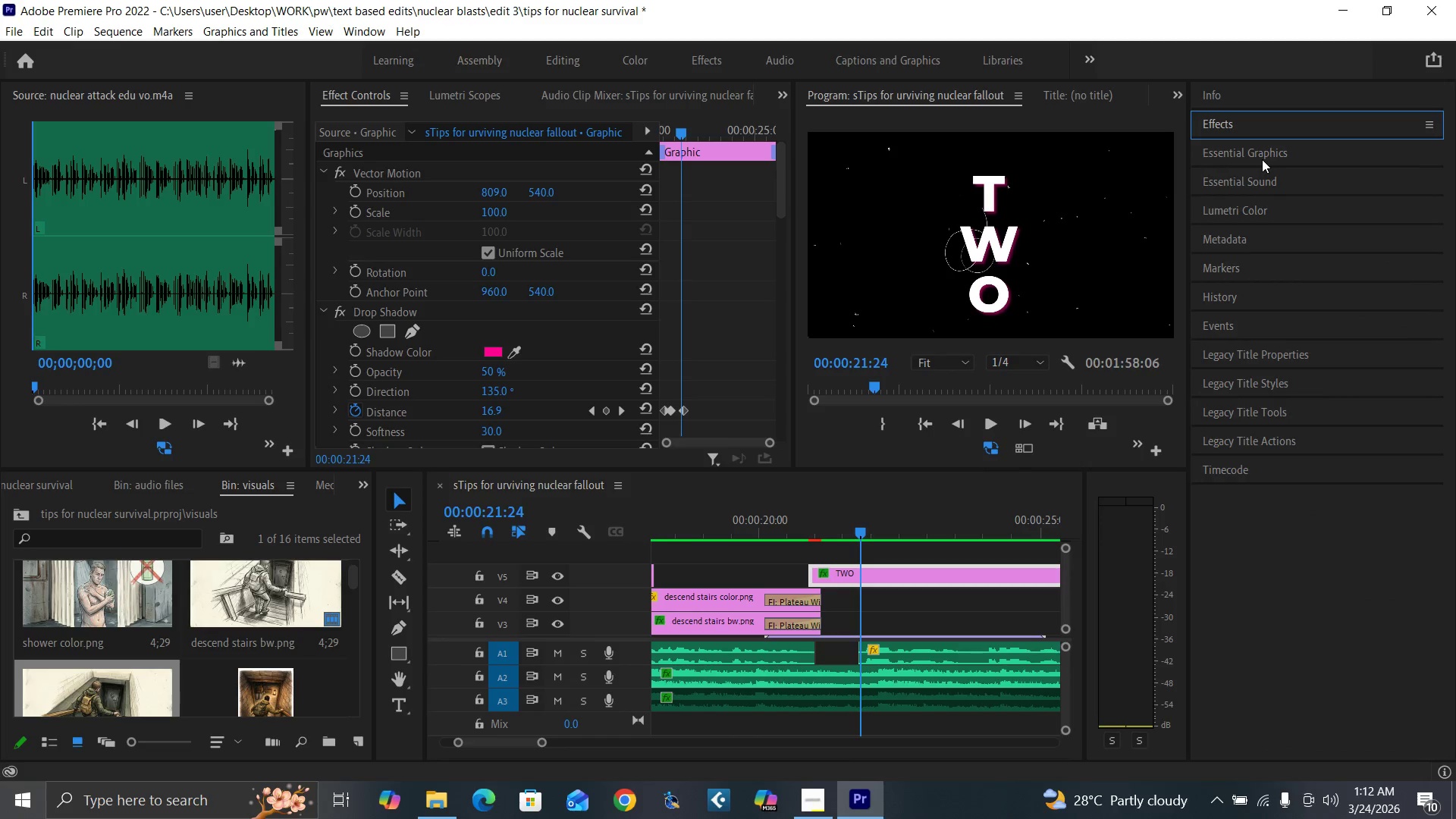 
left_click([1262, 153])
 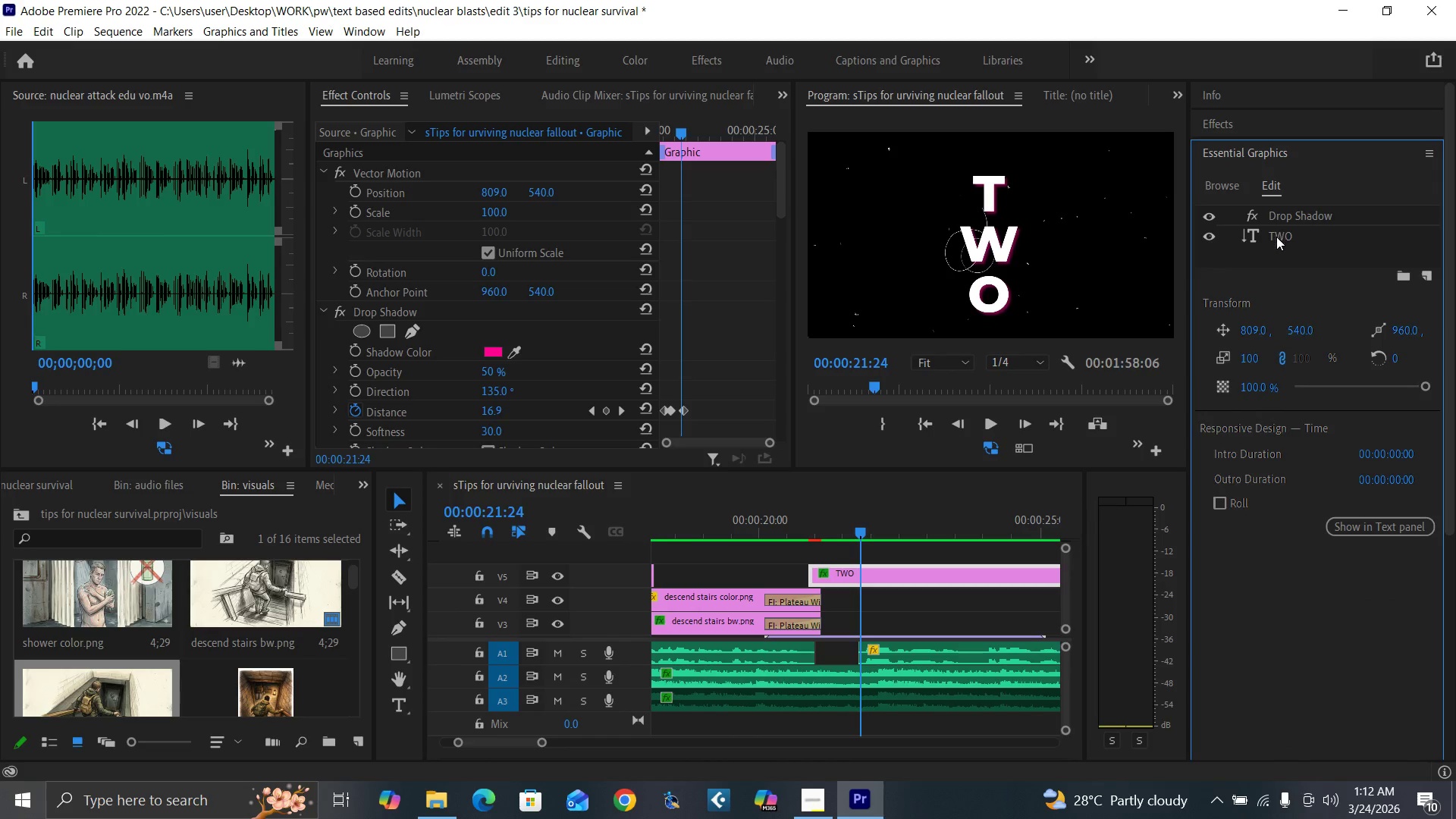 
double_click([1276, 237])
 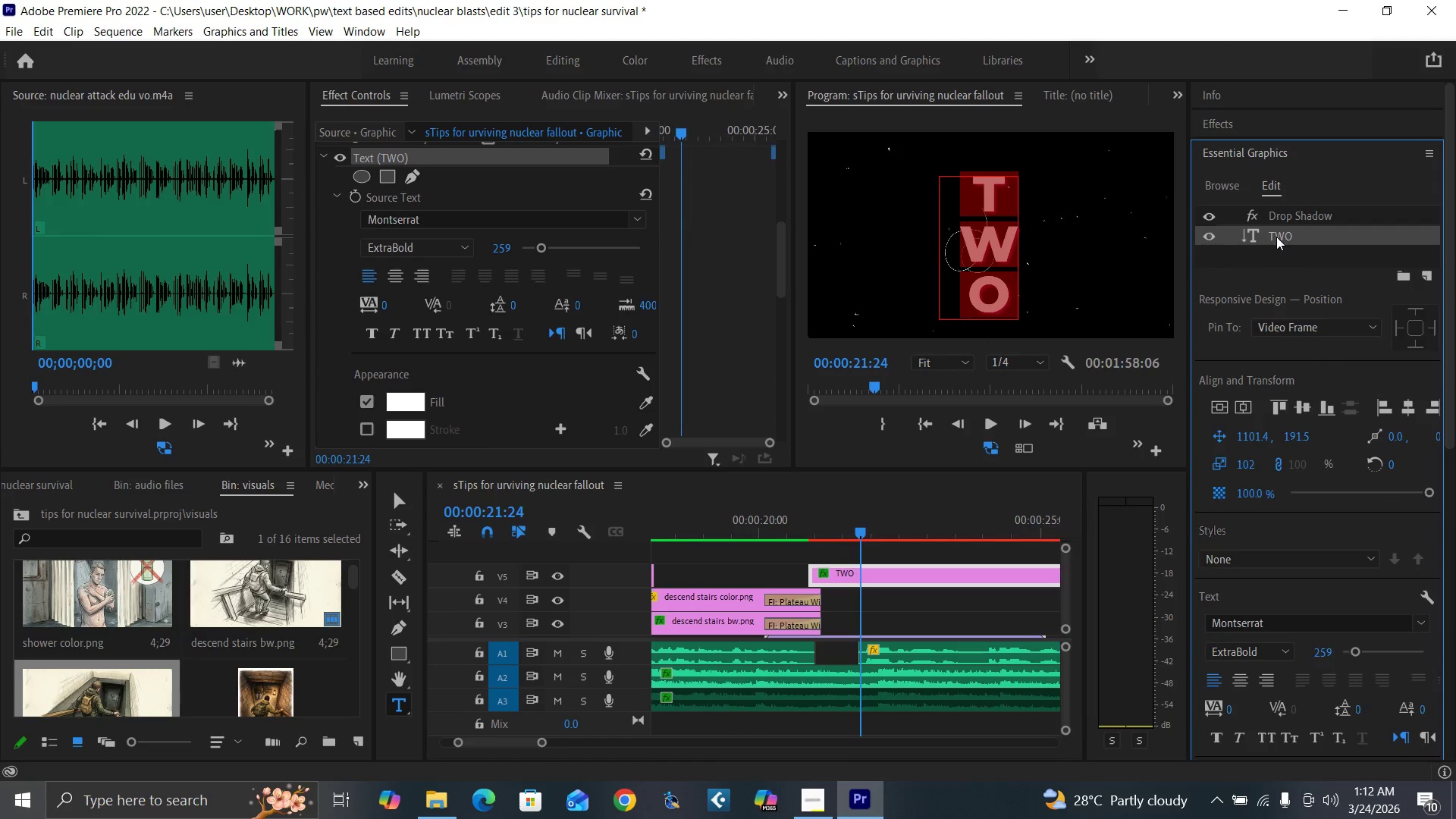 
type(THREE)
 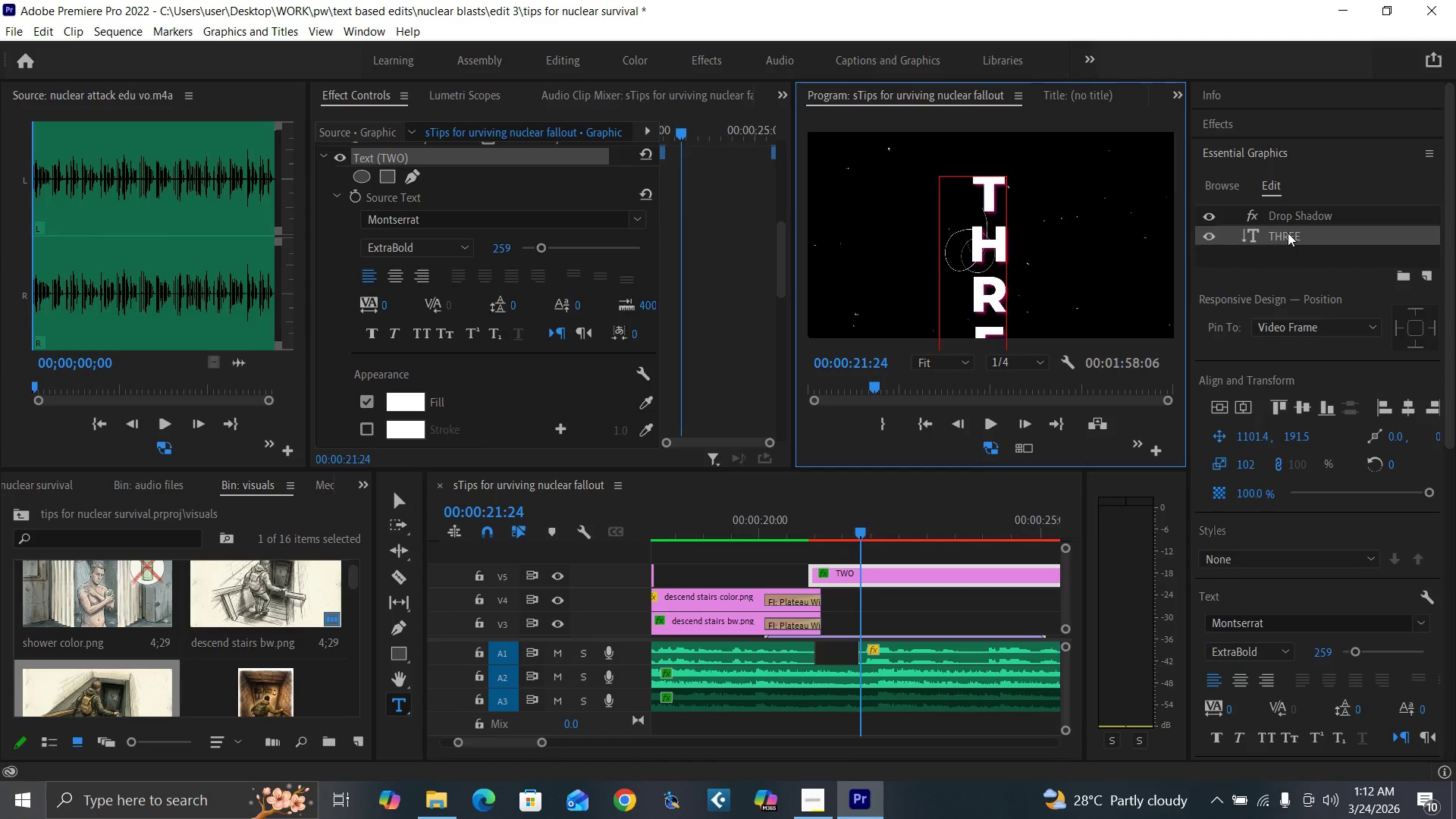 
double_click([1288, 233])
 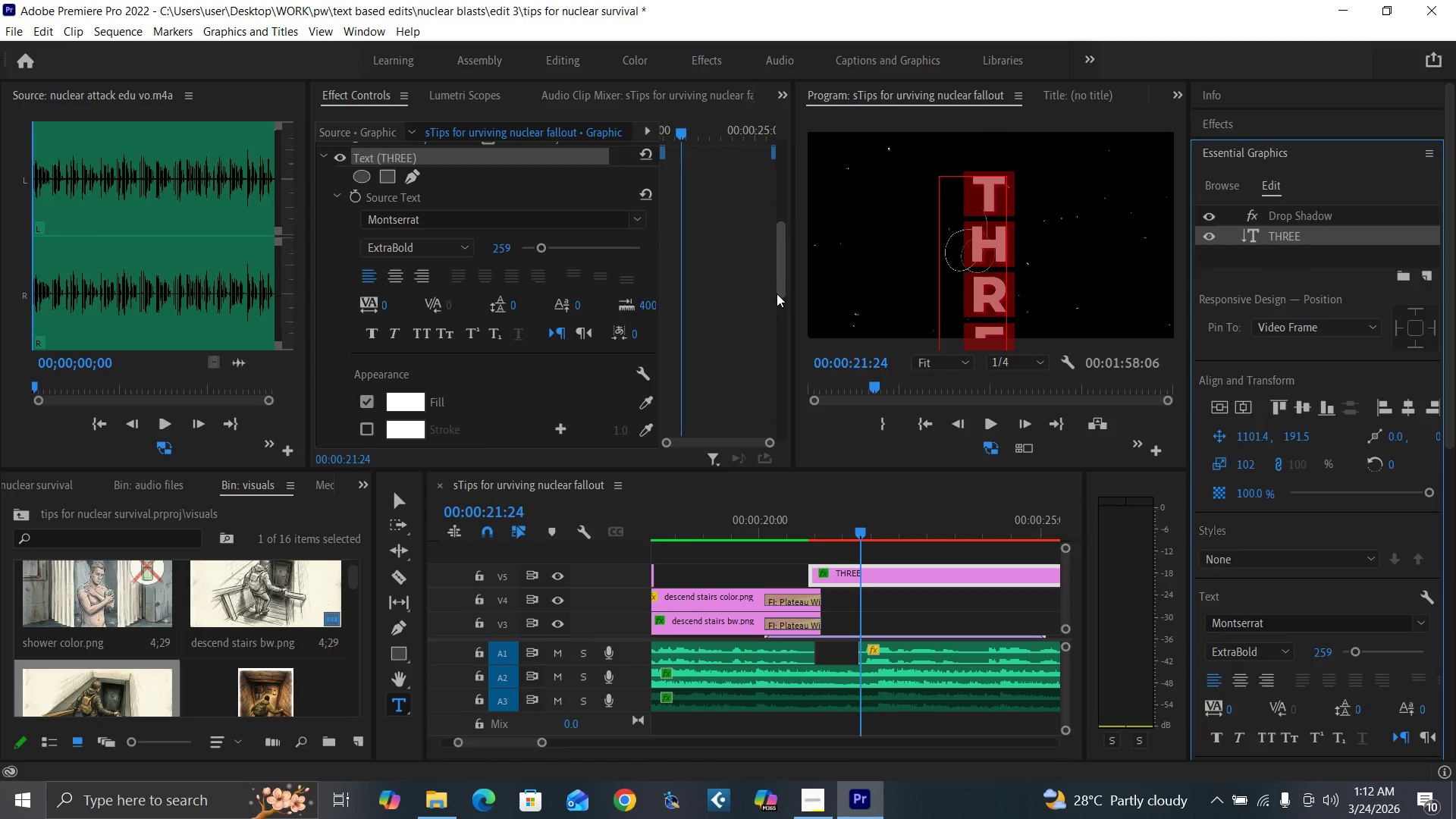 
left_click_drag(start_coordinate=[778, 282], to_coordinate=[777, 194])
 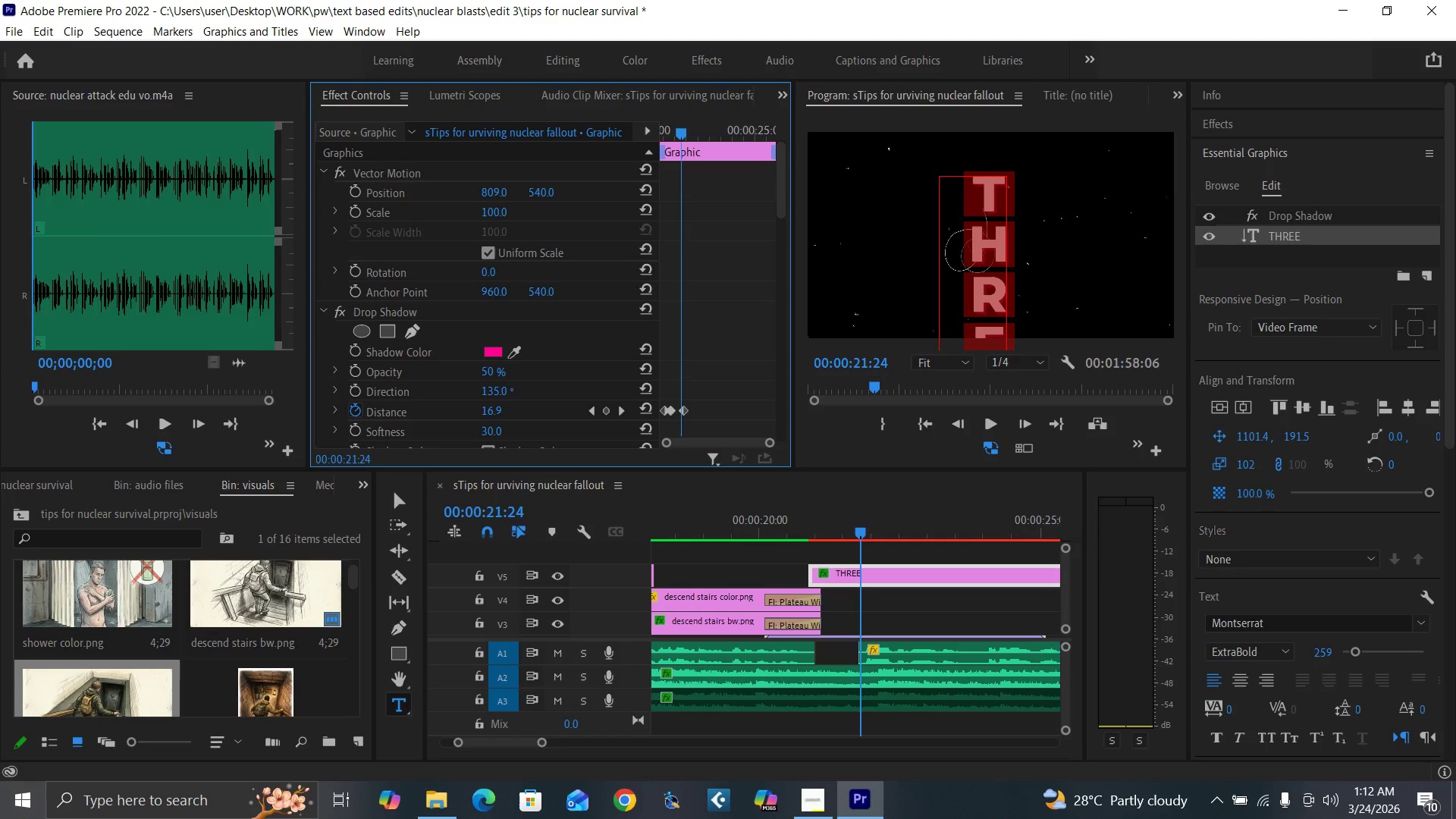 
type(80)
 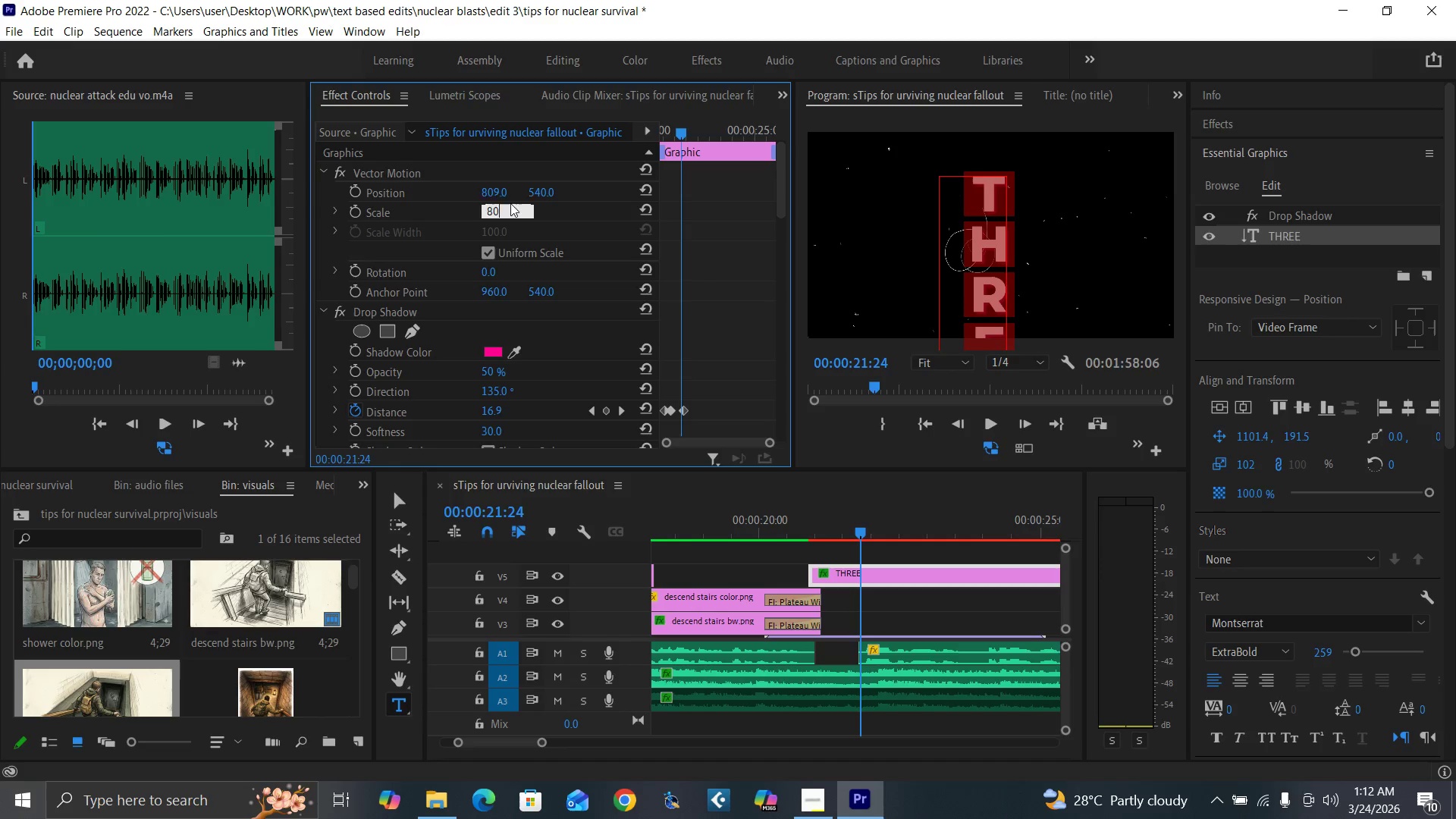 
key(Enter)
 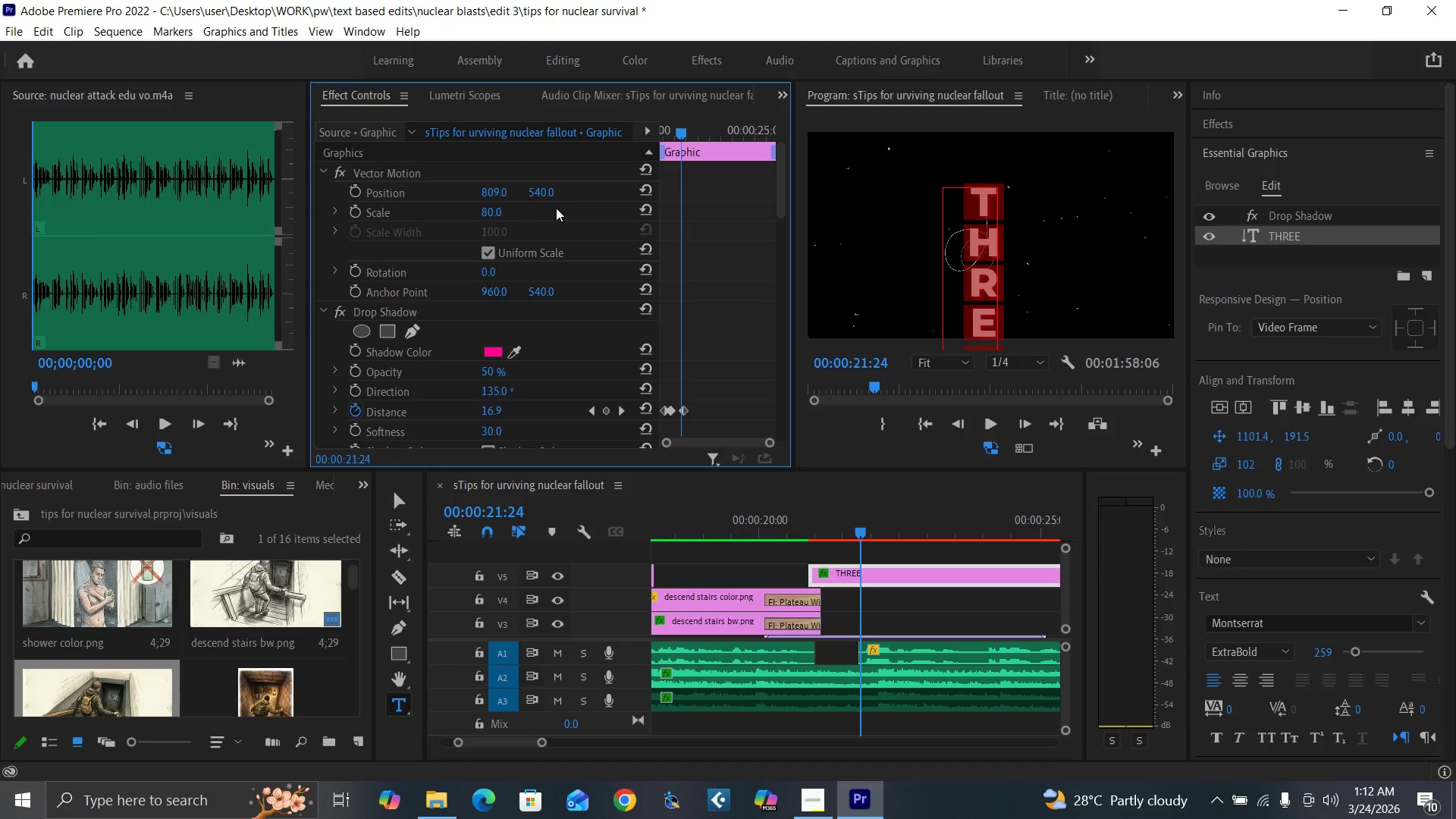 
left_click_drag(start_coordinate=[534, 193], to_coordinate=[311, 249])
 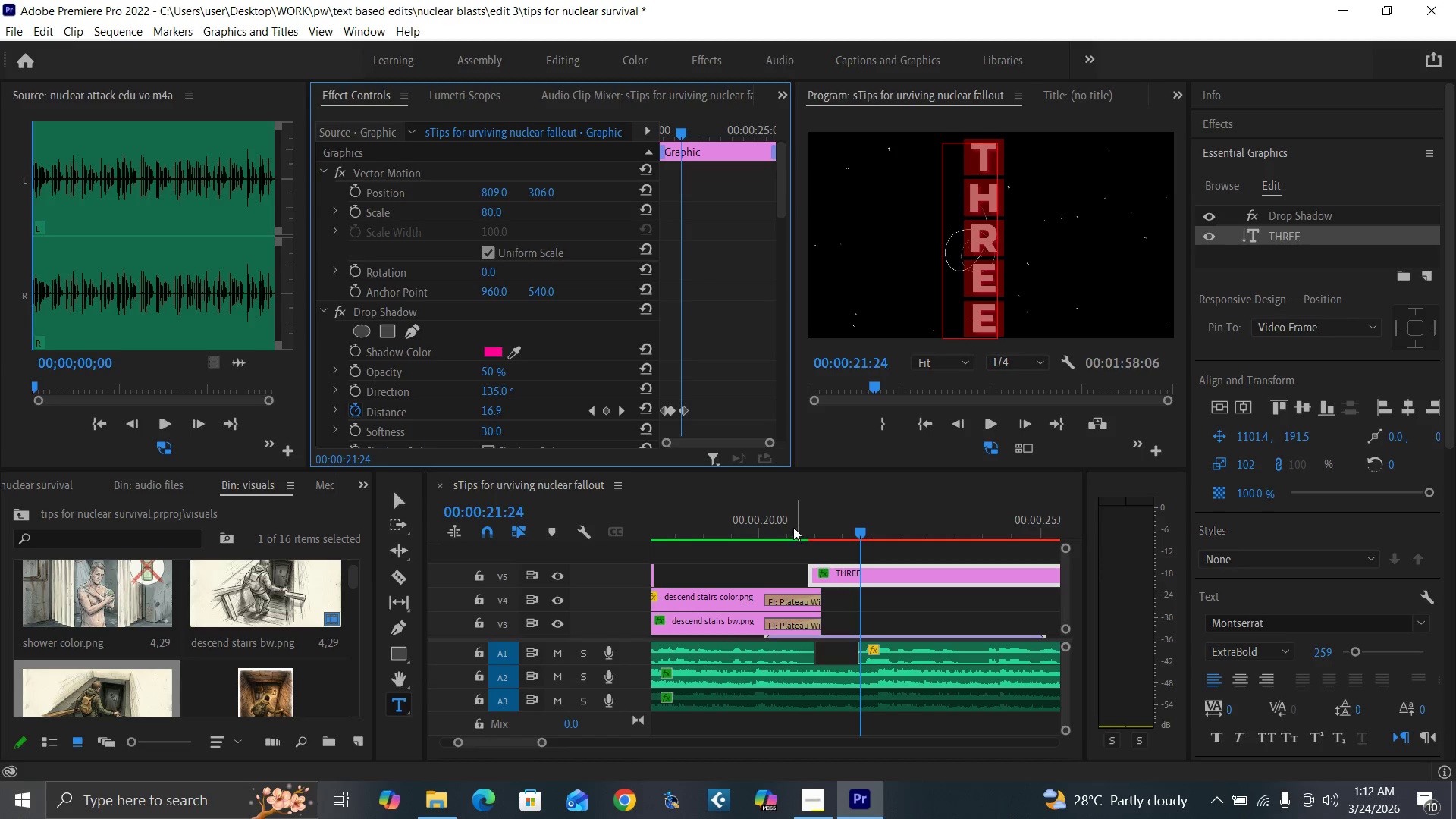 
left_click([786, 522])
 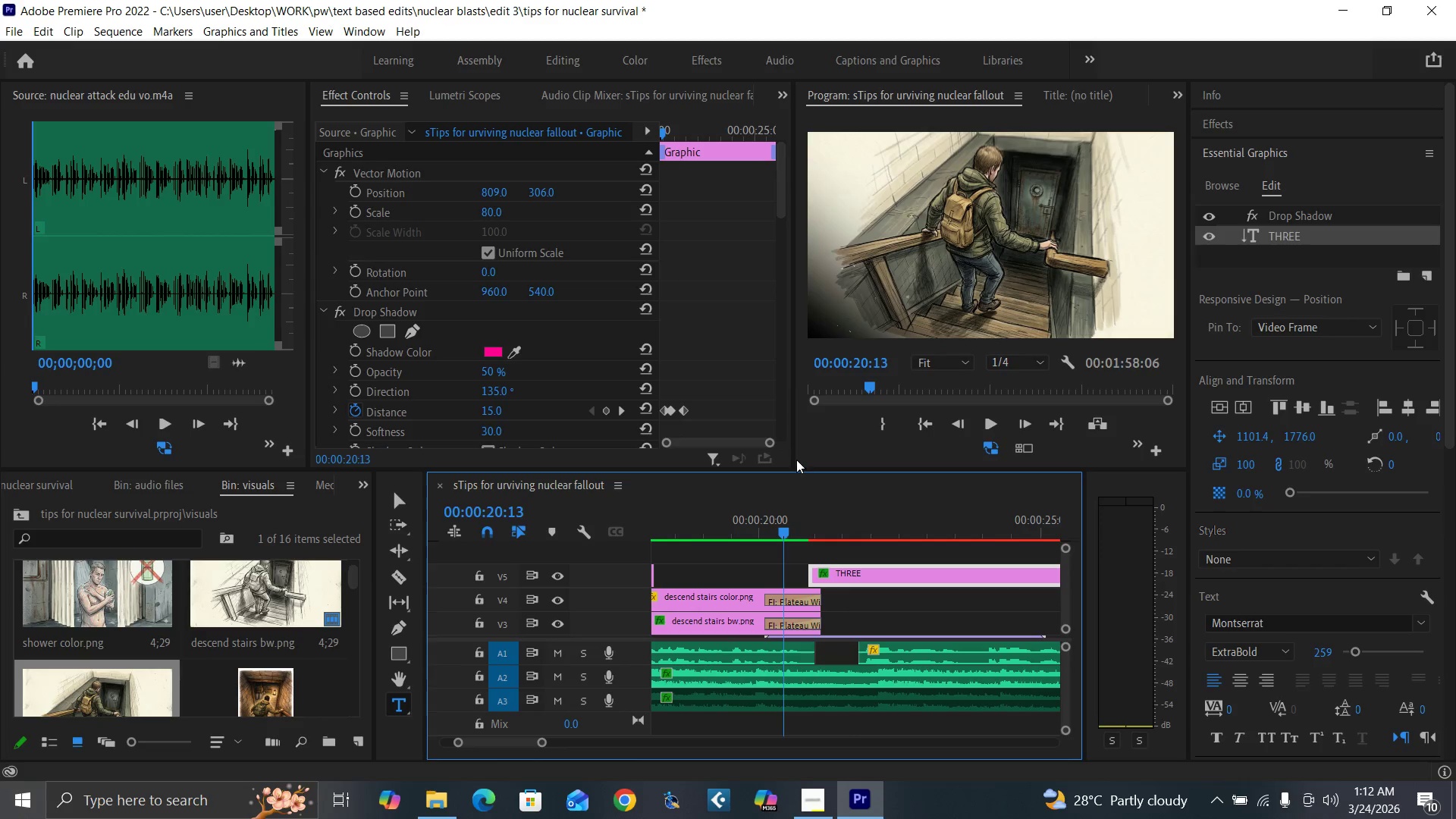 
key(Space)
 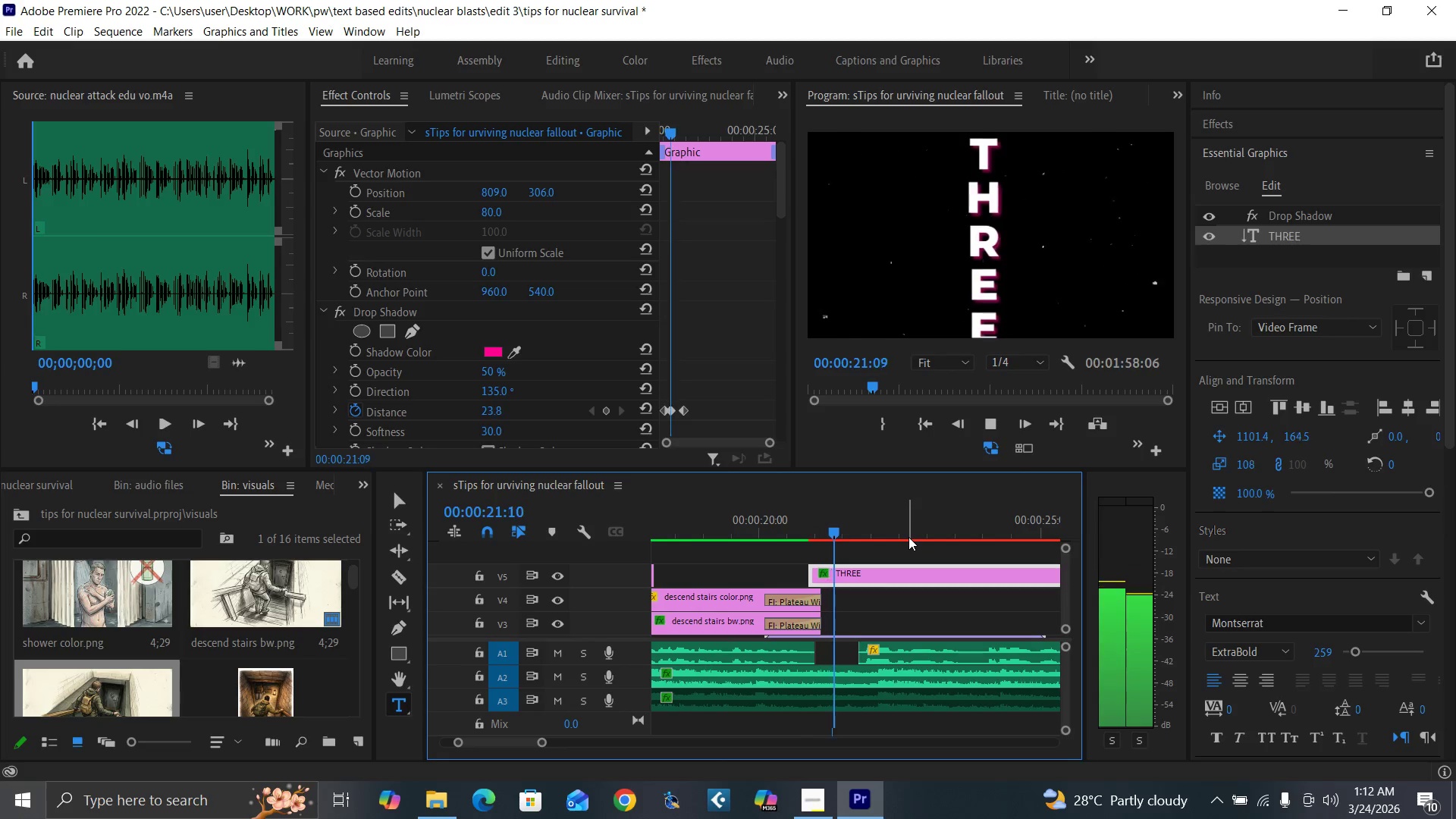 
key(Space)
 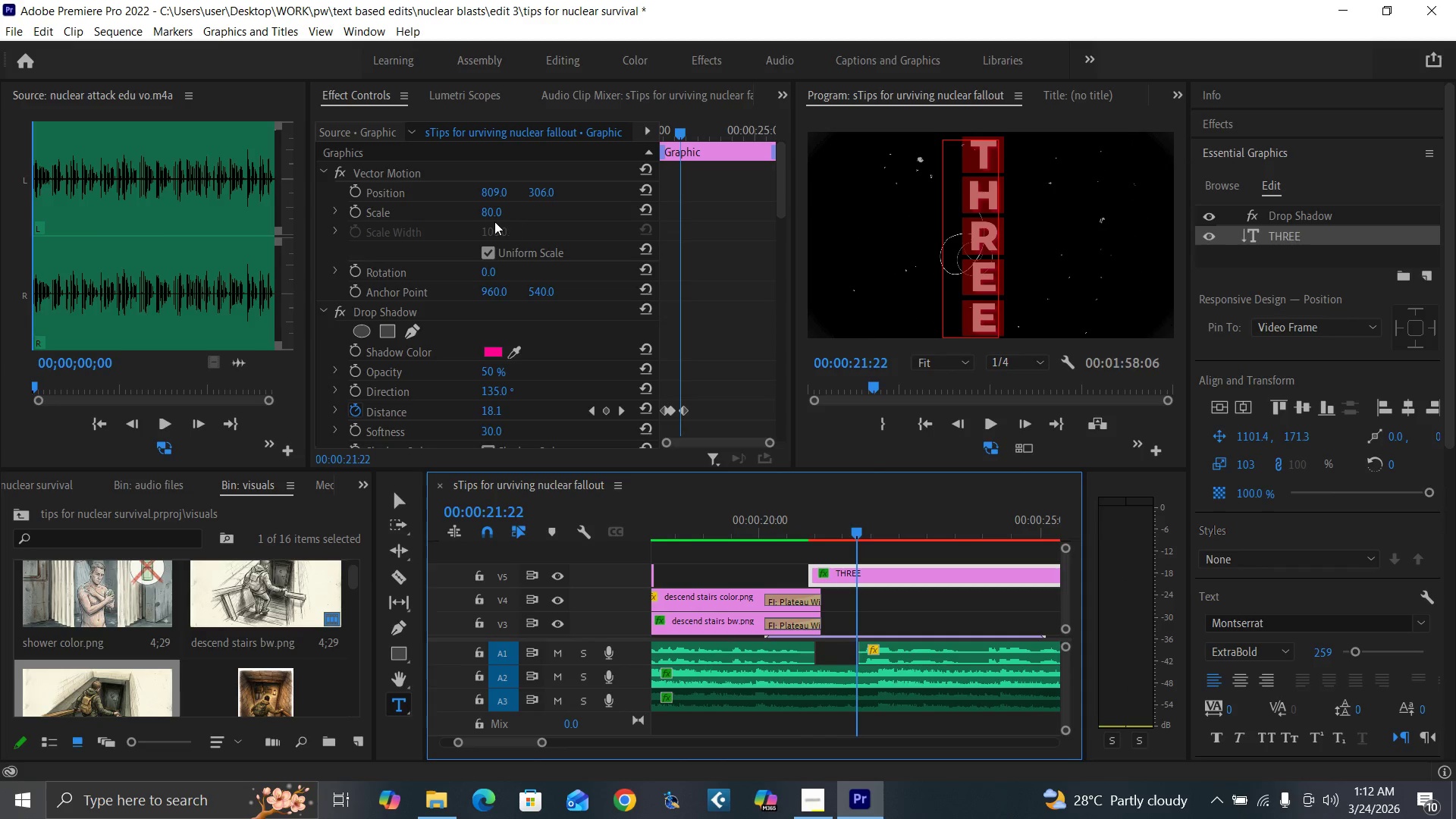 
left_click([488, 214])
 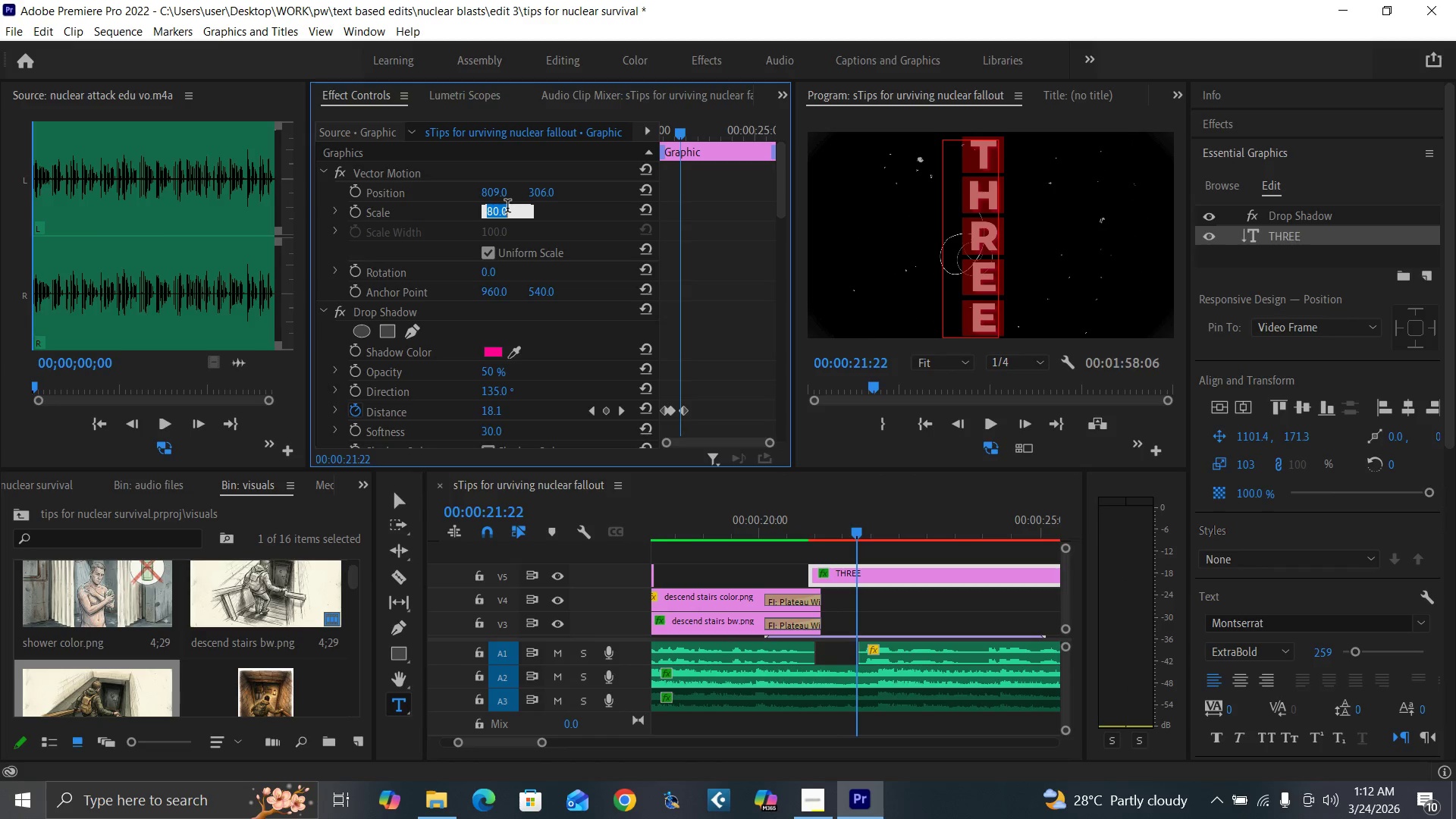 
type(75)
 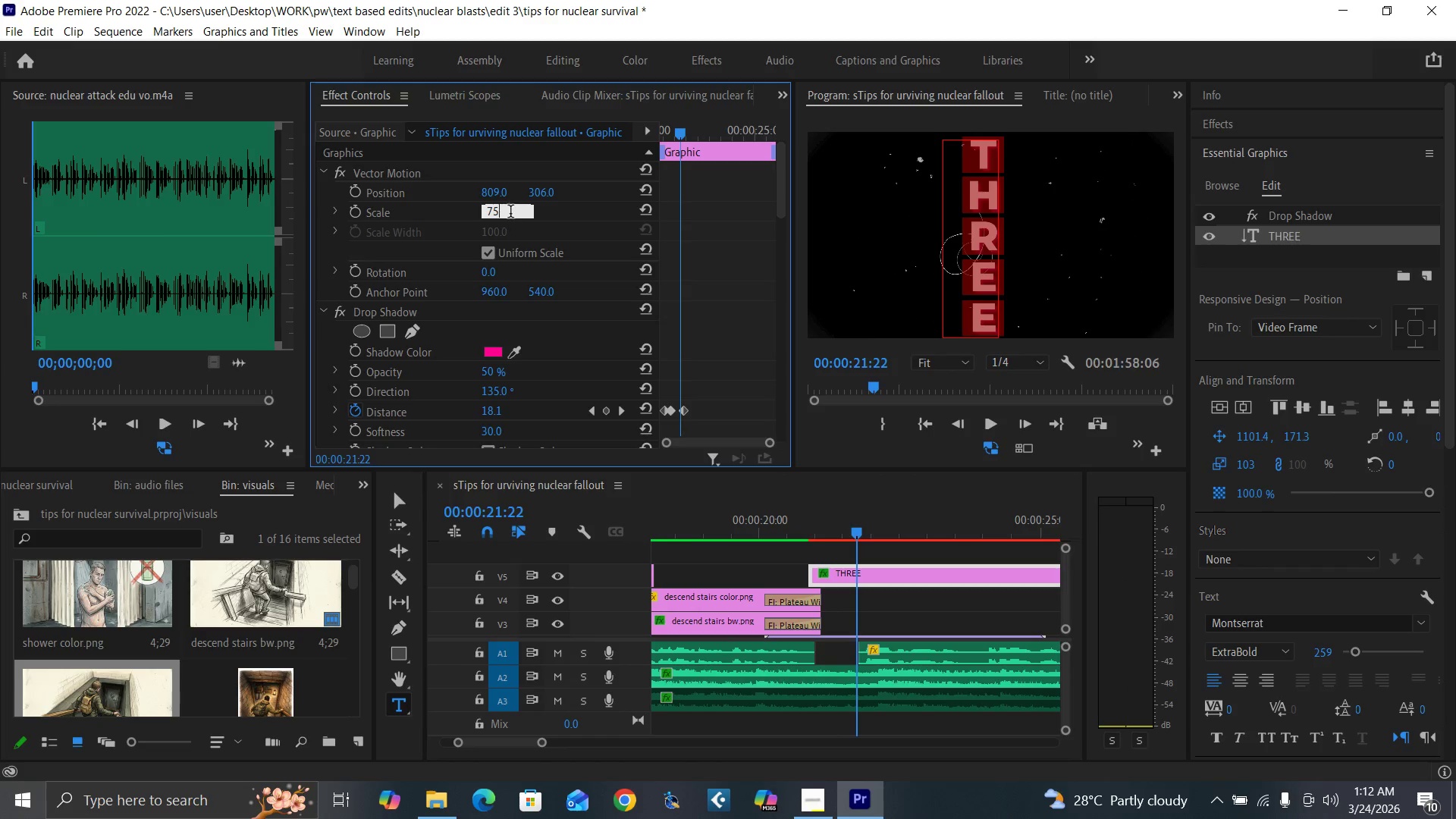 
key(Enter)
 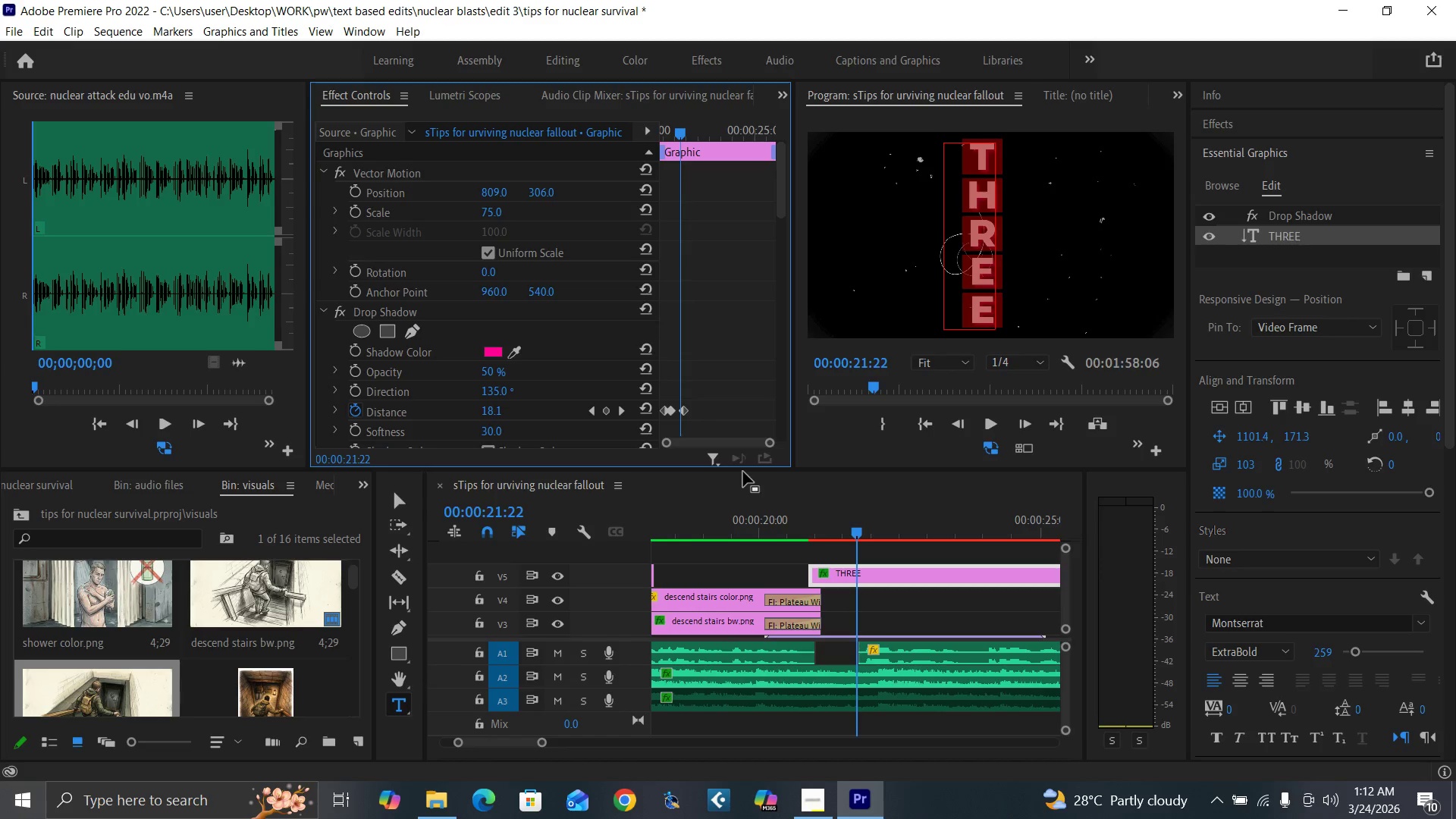 
left_click([783, 529])
 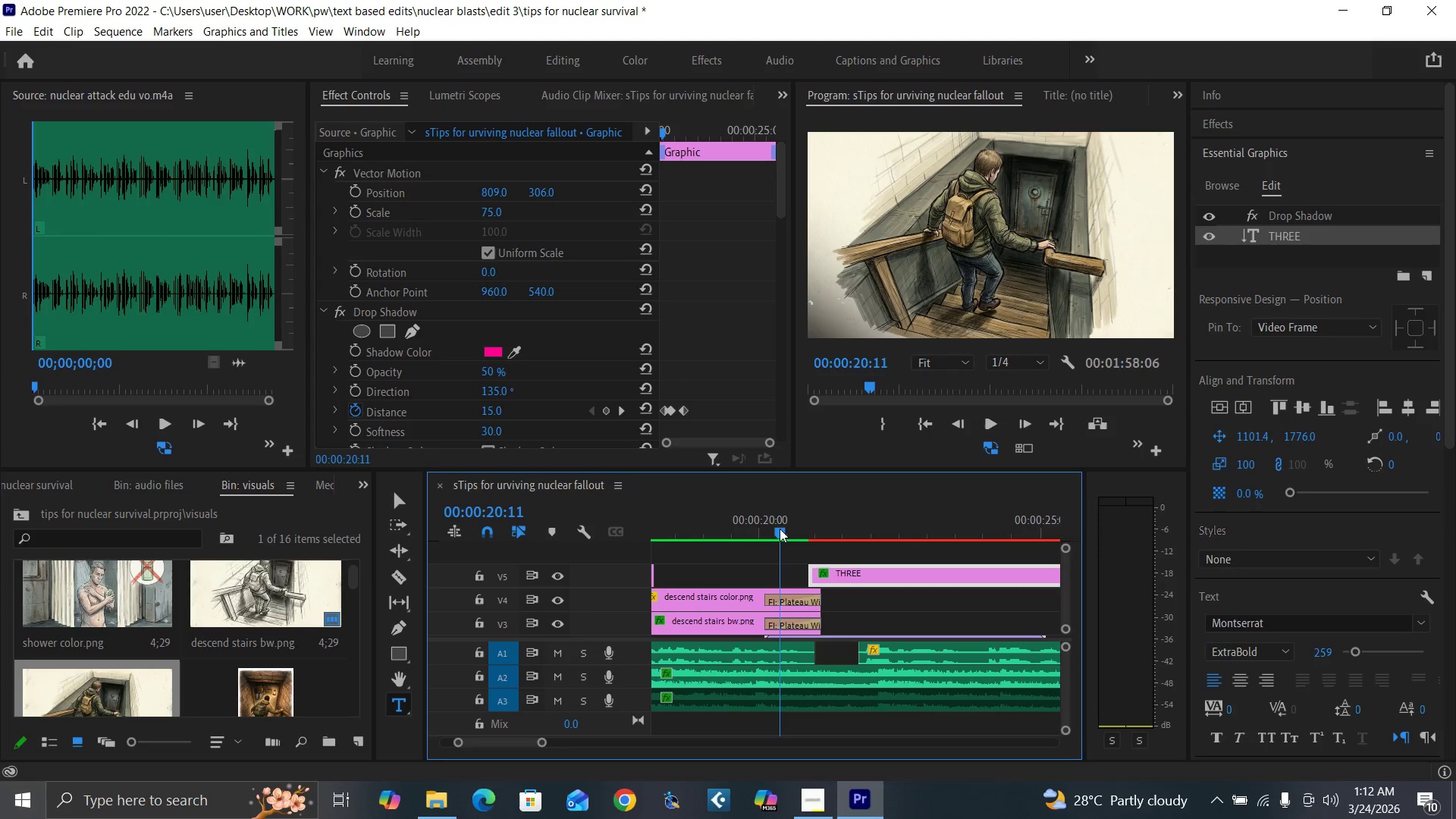 
key(Space)
 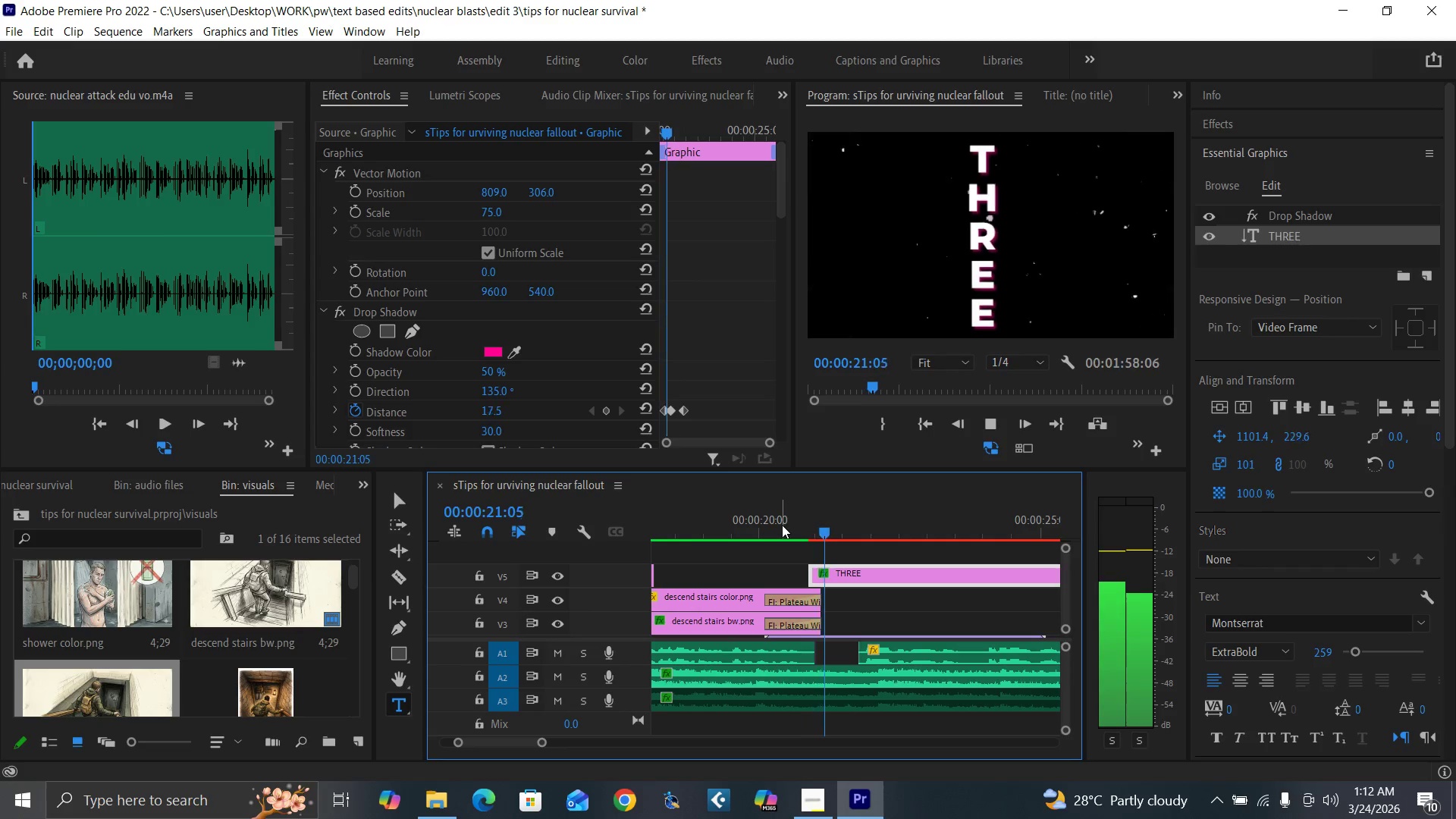 
key(Space)
 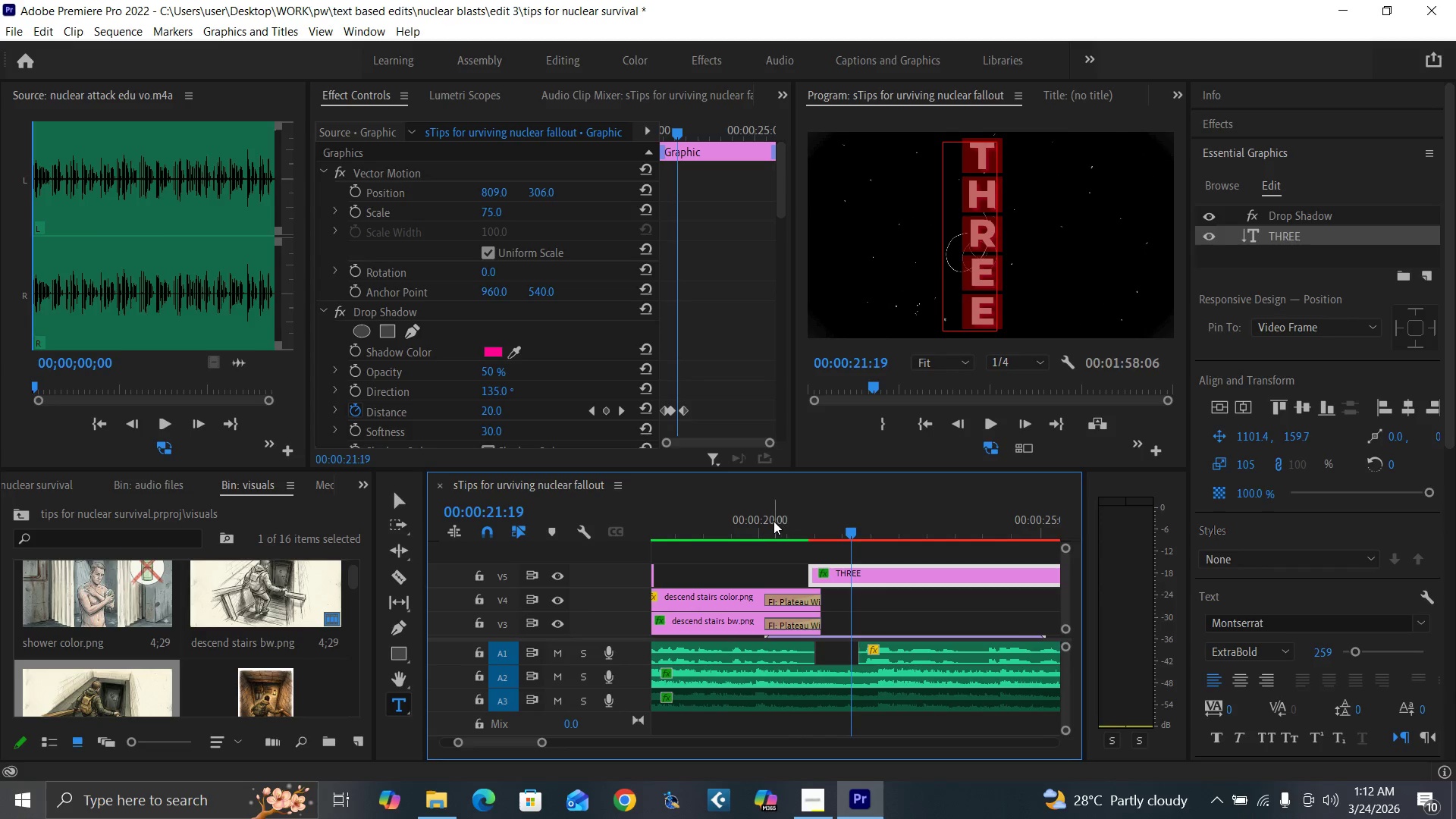 
left_click_drag(start_coordinate=[774, 521], to_coordinate=[874, 576])
 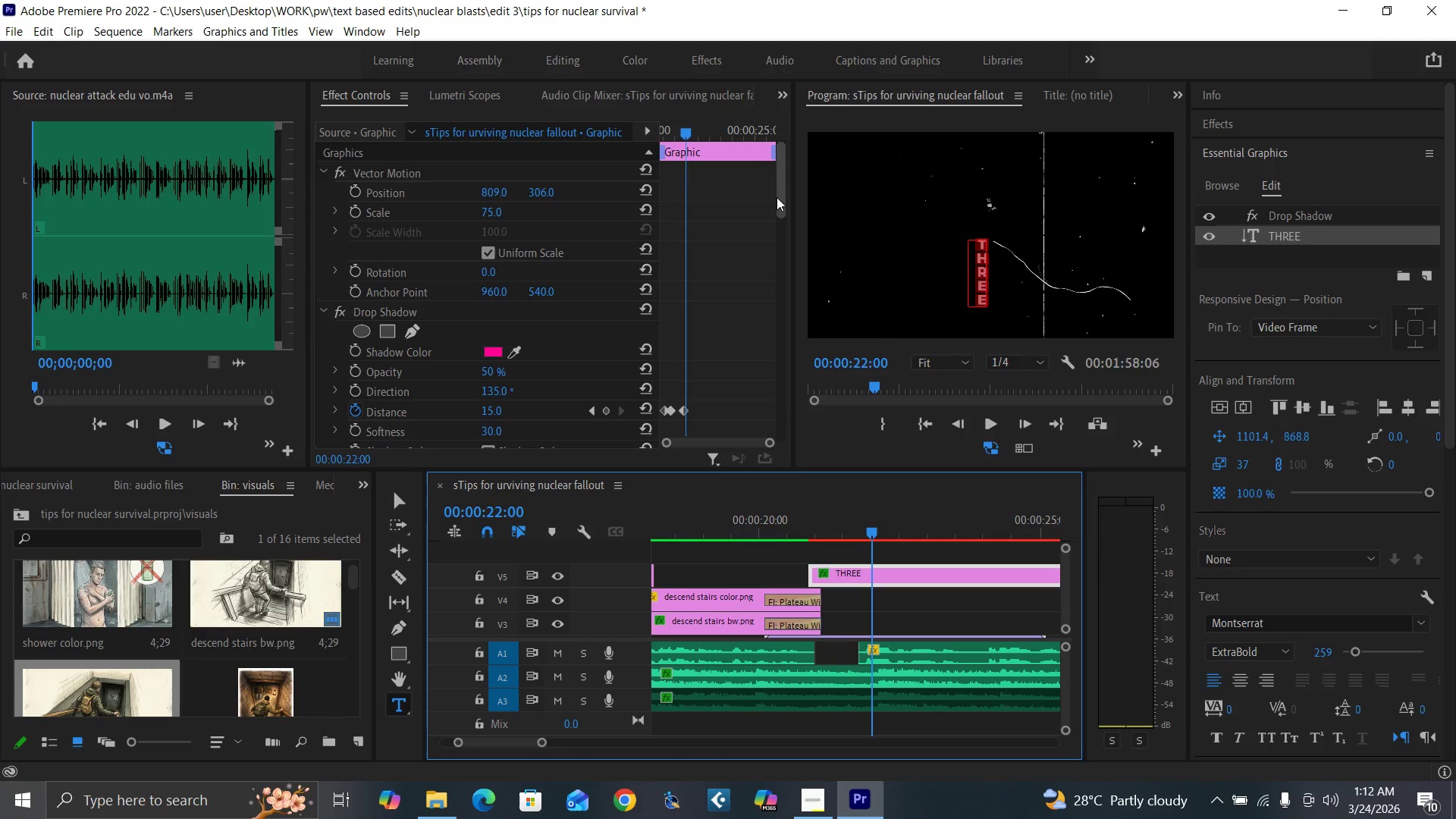 
left_click_drag(start_coordinate=[781, 207], to_coordinate=[785, 243])
 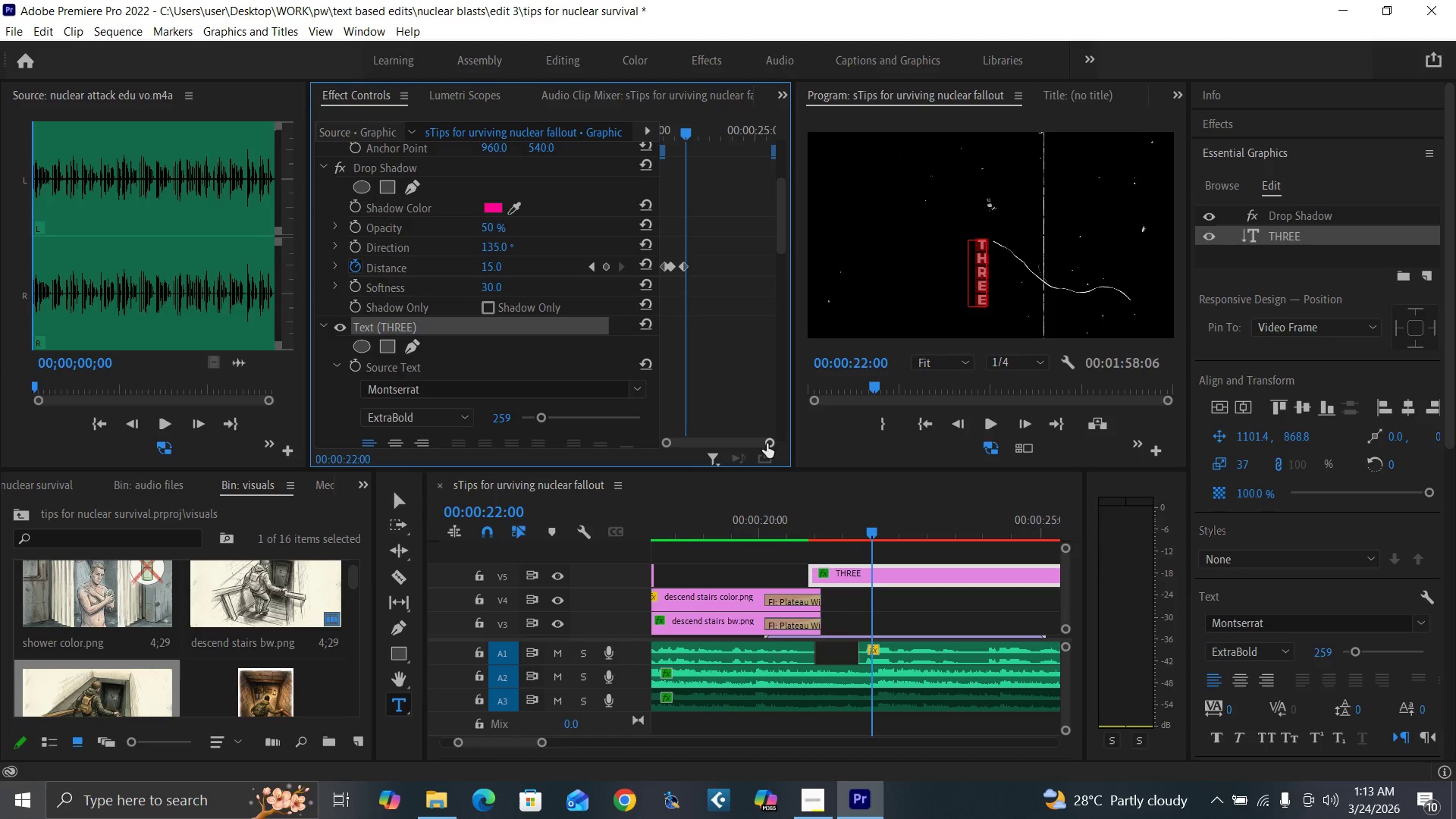 
left_click_drag(start_coordinate=[767, 444], to_coordinate=[754, 441])
 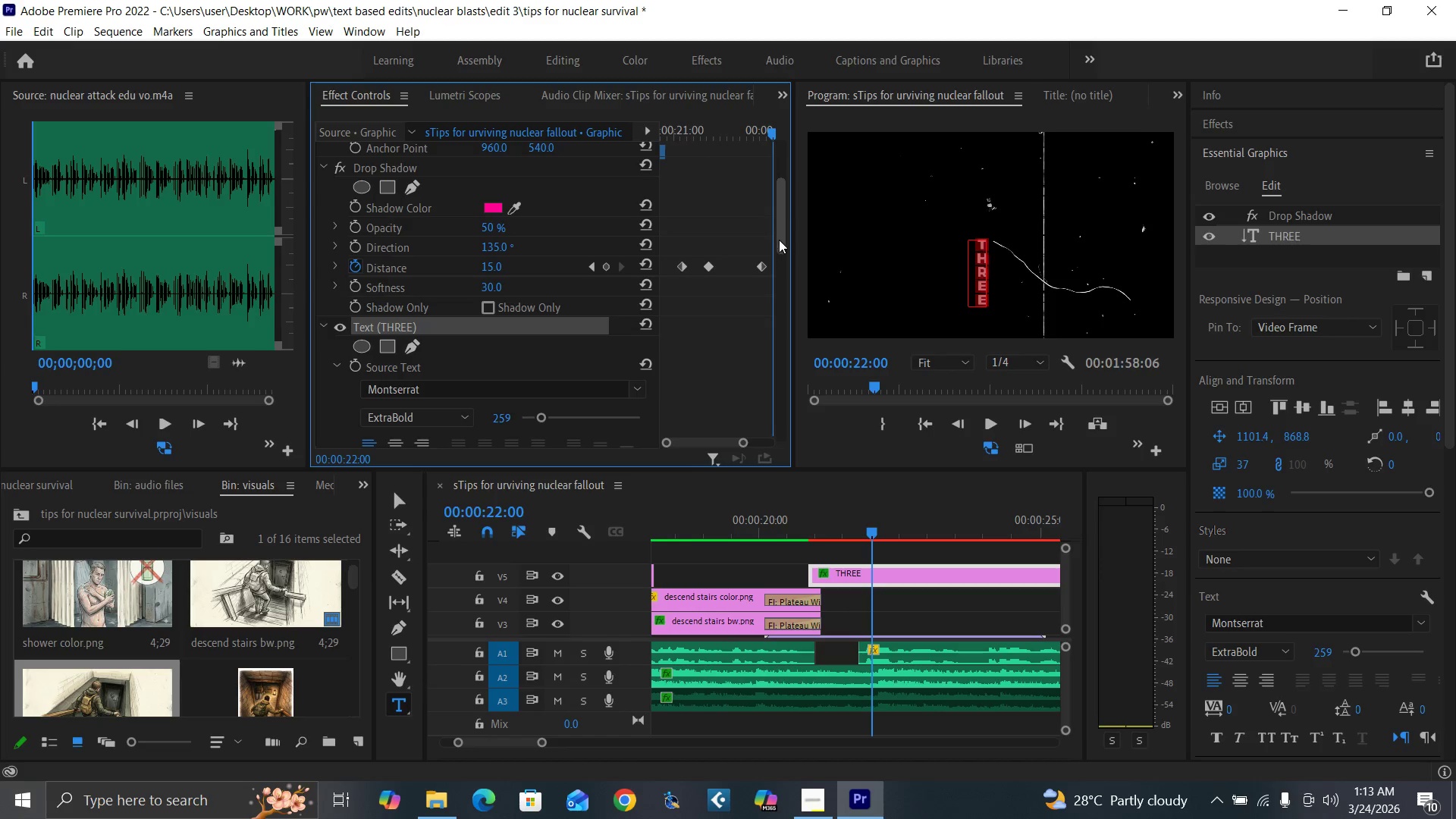 
left_click_drag(start_coordinate=[780, 236], to_coordinate=[789, 352])
 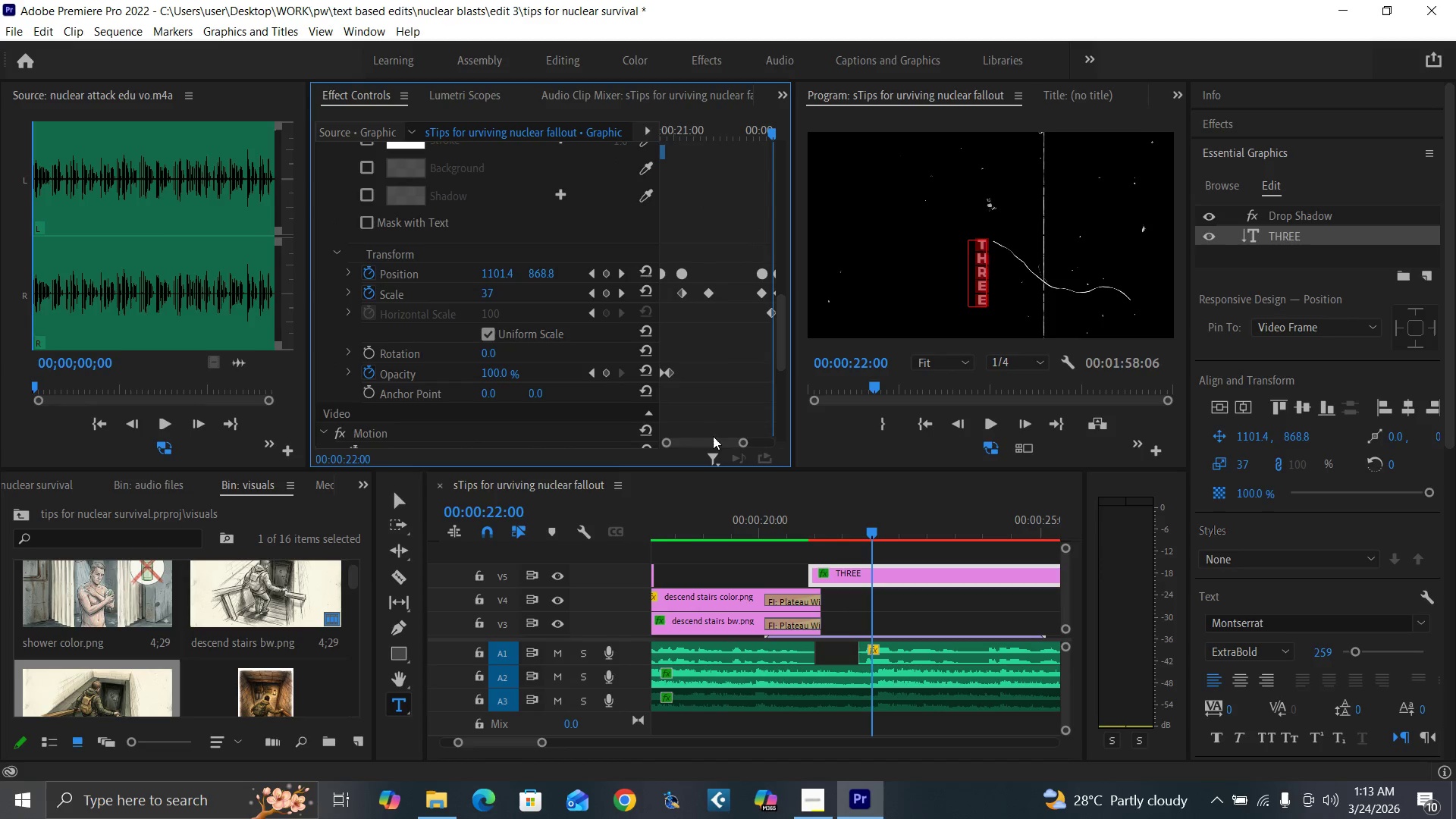 
left_click_drag(start_coordinate=[717, 442], to_coordinate=[726, 441])
 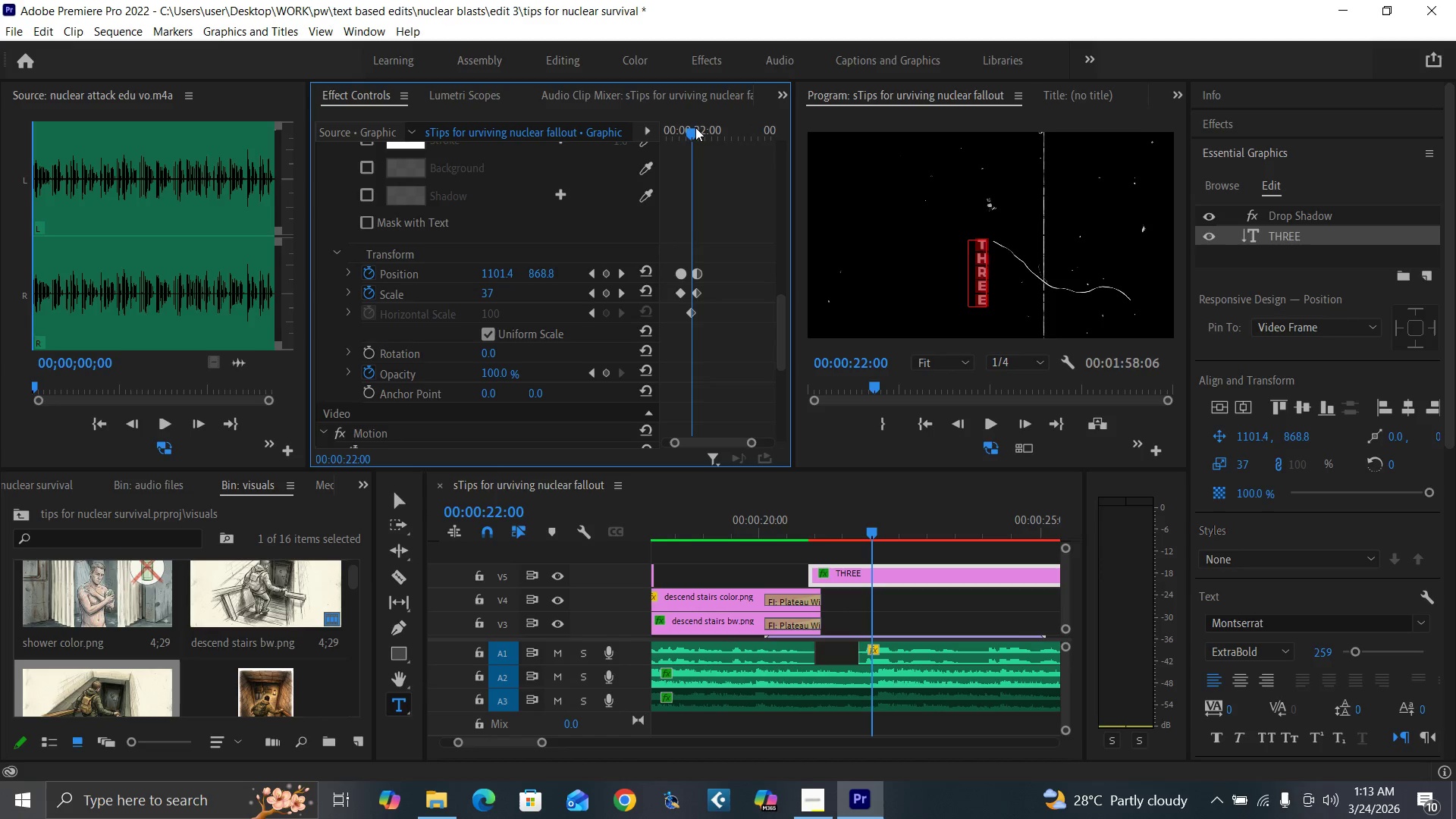 
left_click_drag(start_coordinate=[692, 127], to_coordinate=[700, 134])
 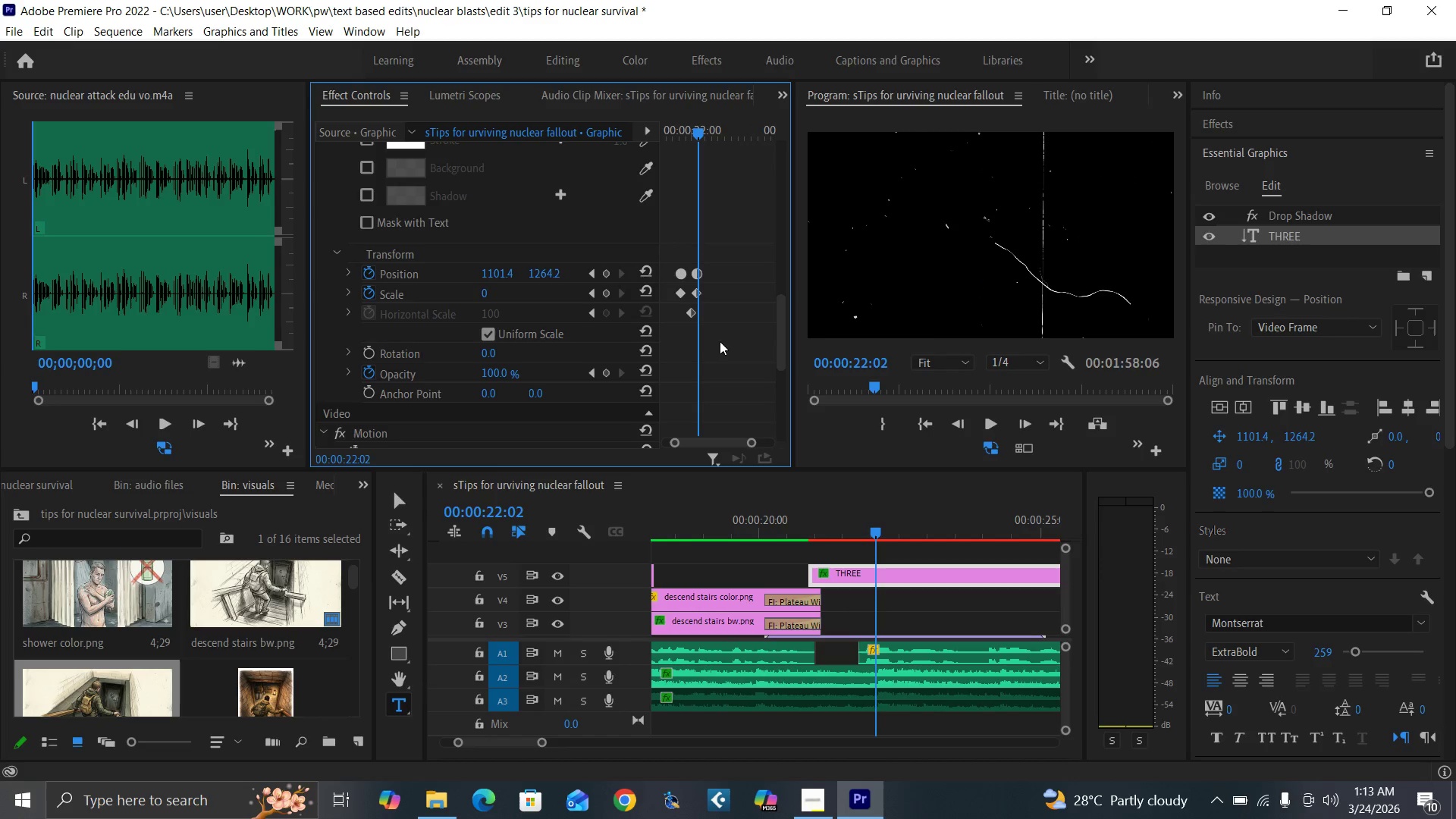 
key(Control+S)
 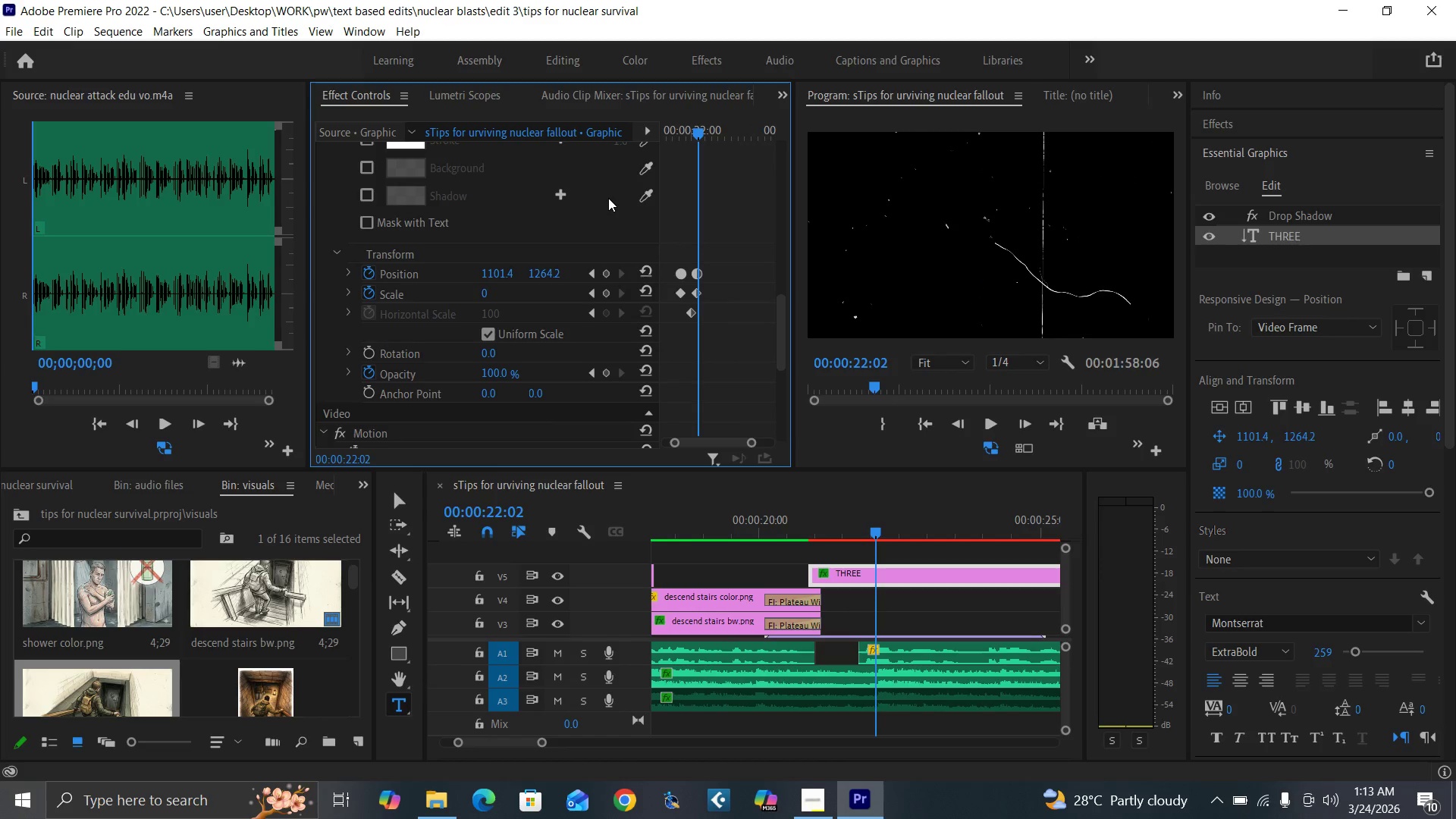 
key(Equal)
 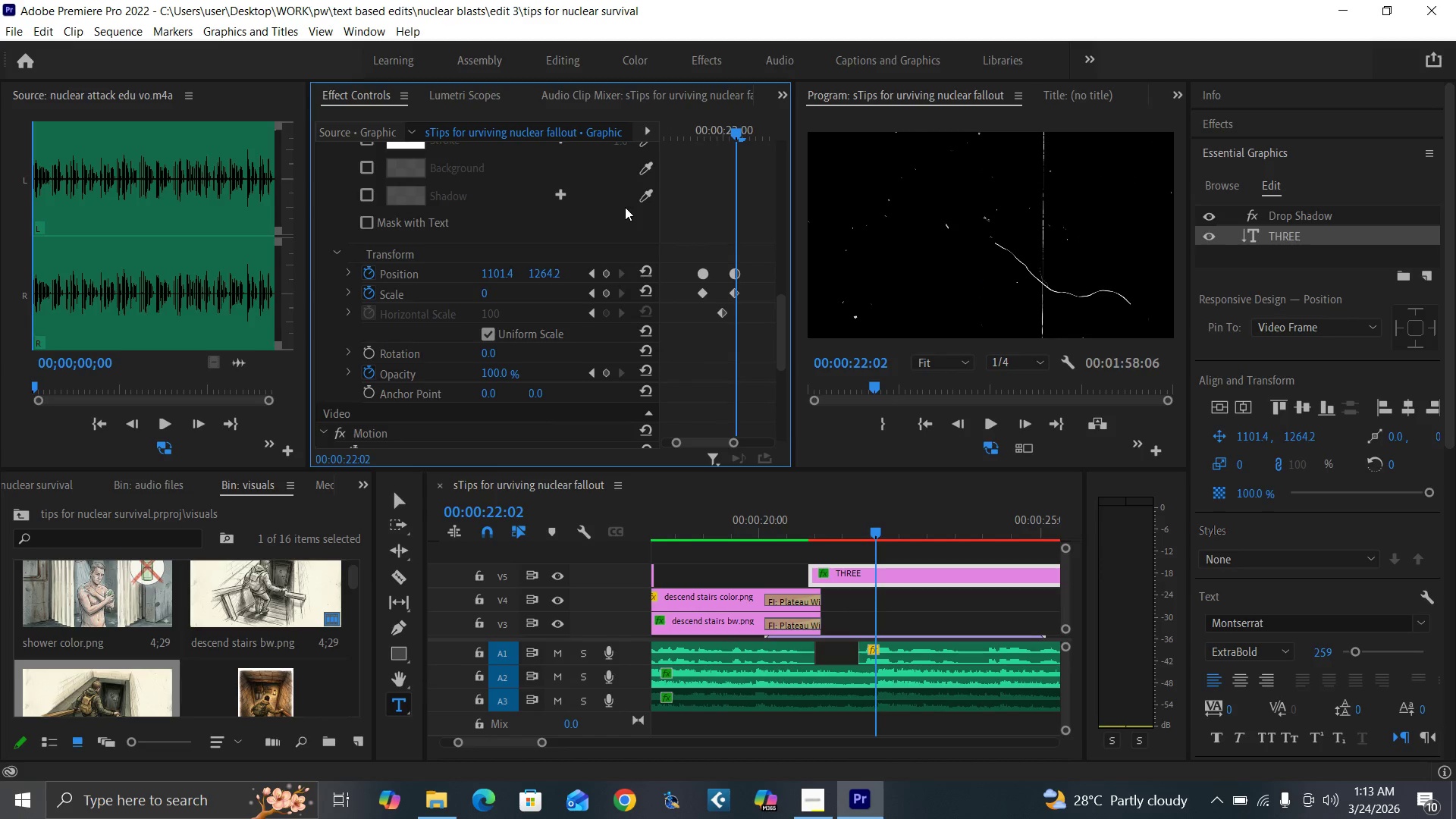 
key(Equal)
 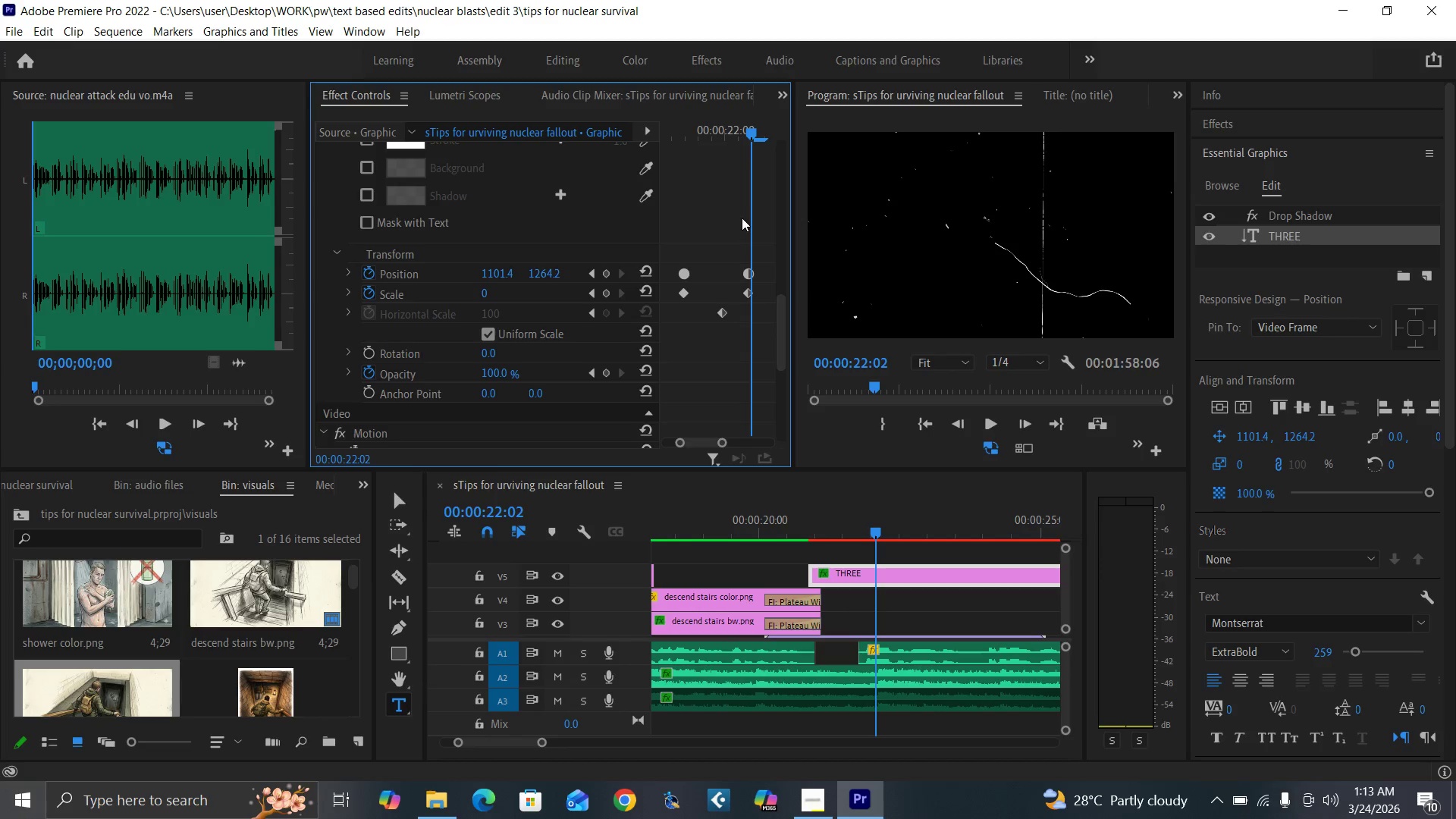 
key(Equal)
 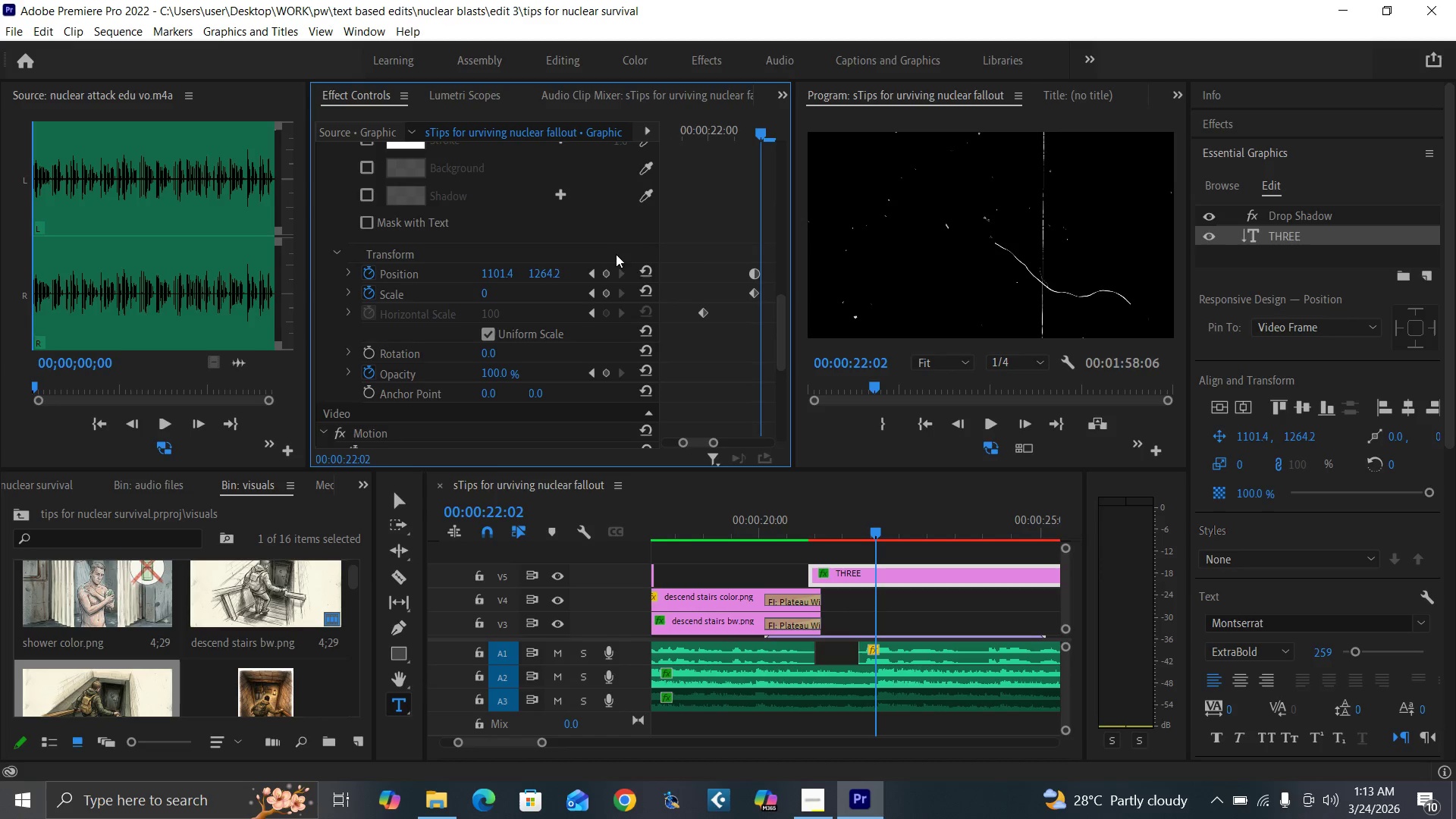 
key(ArrowLeft)
 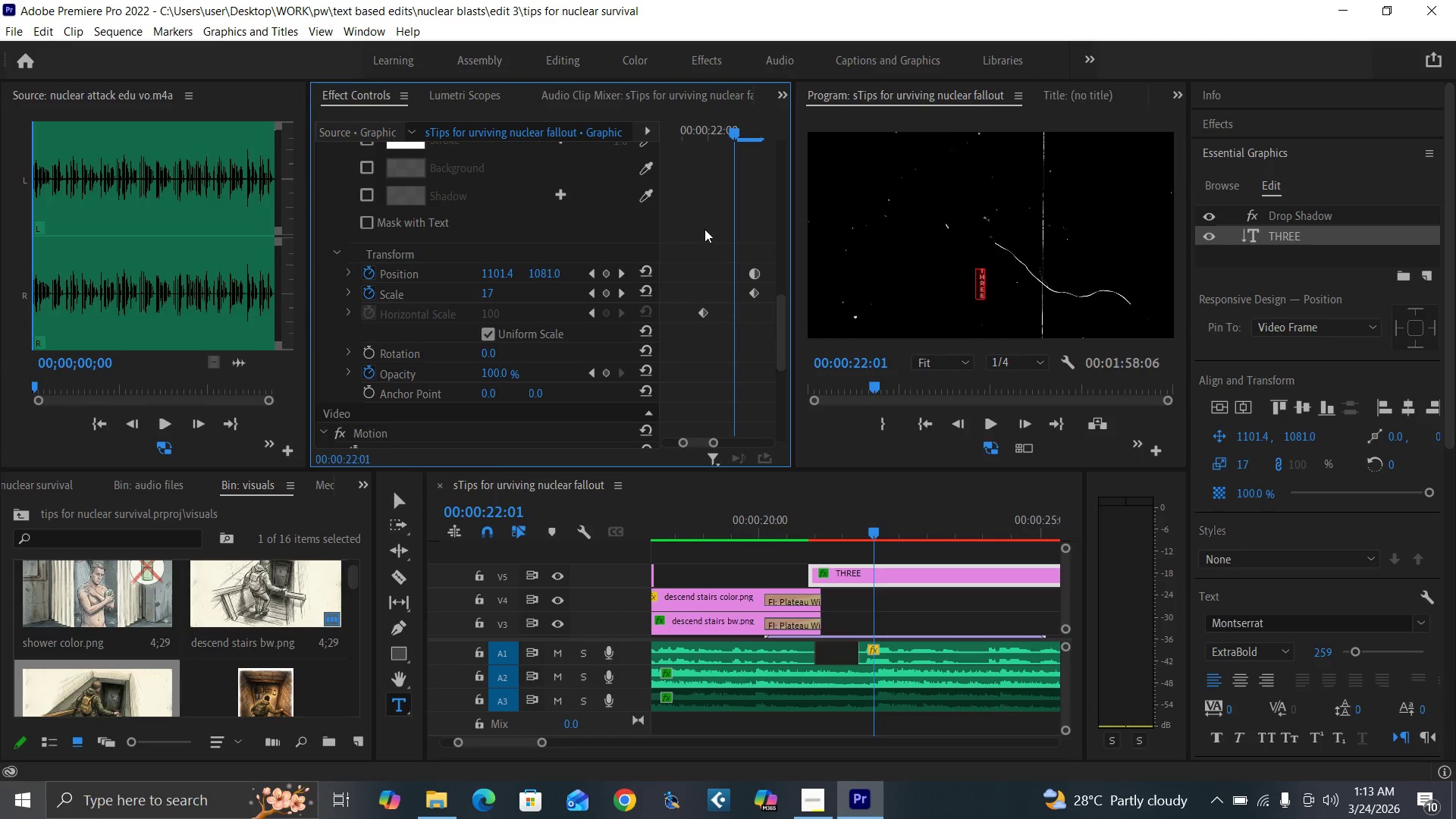 
key(ArrowRight)
 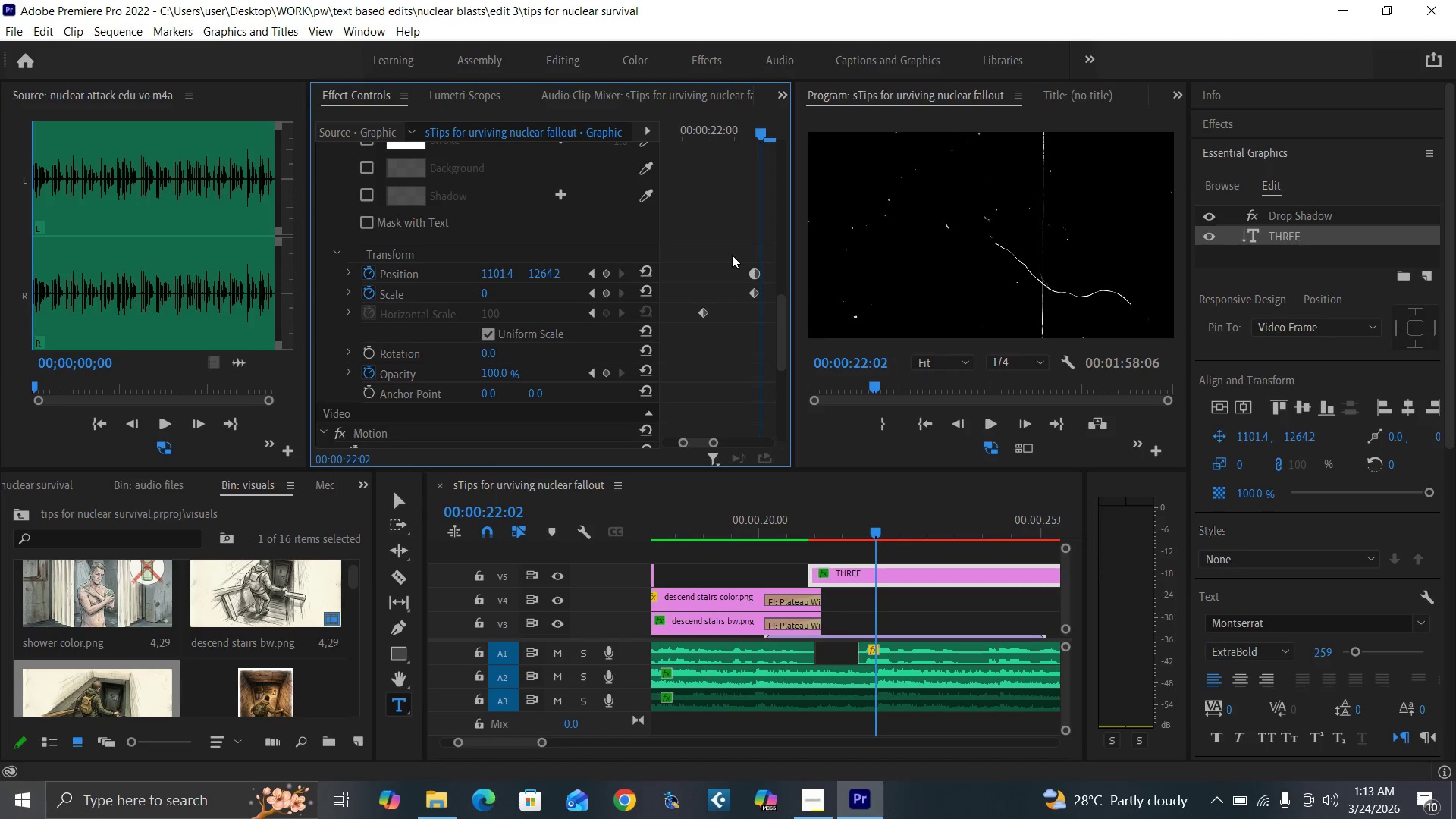 
key(ArrowLeft)
 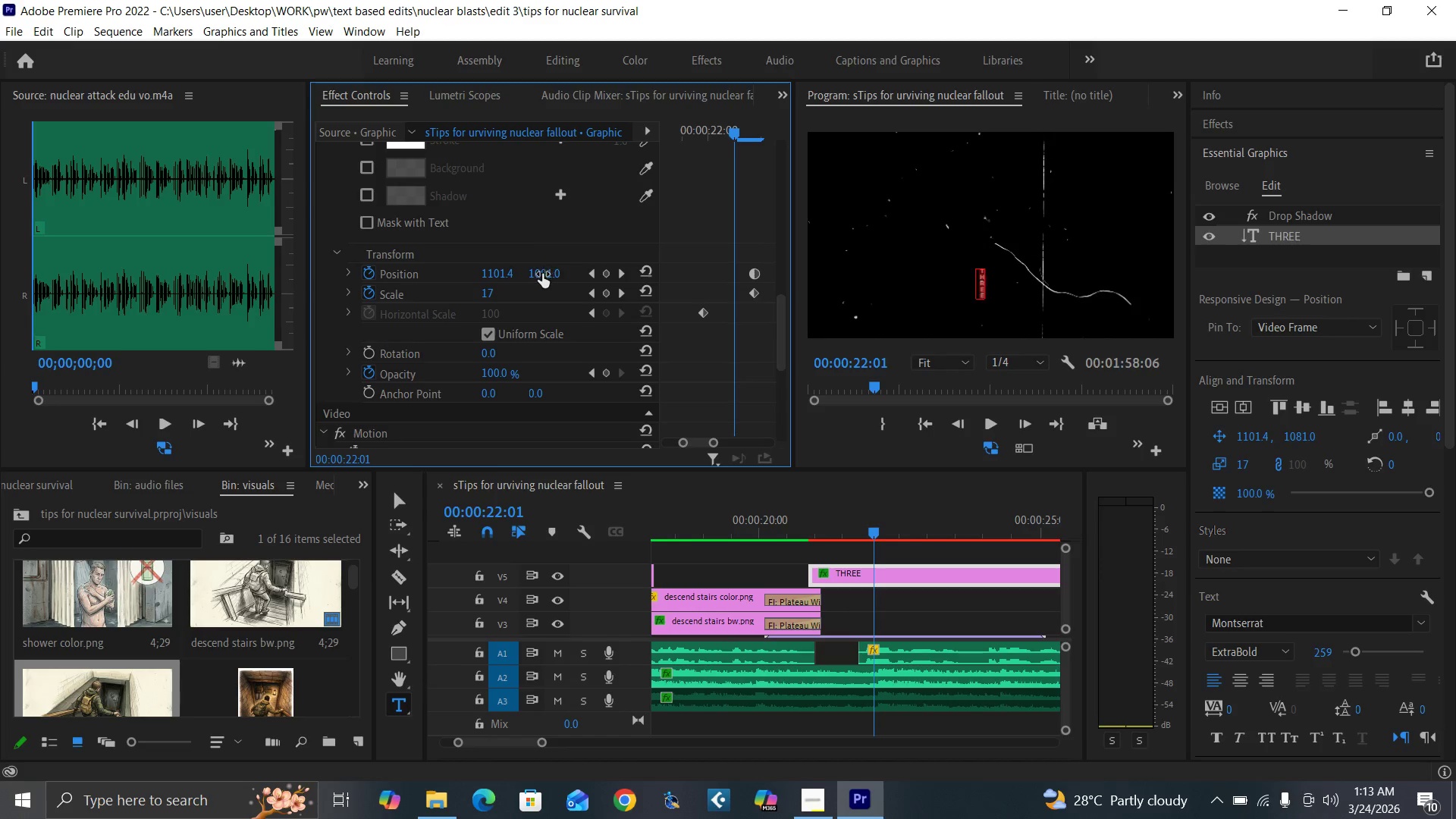 
left_click_drag(start_coordinate=[542, 274], to_coordinate=[1444, 134])
 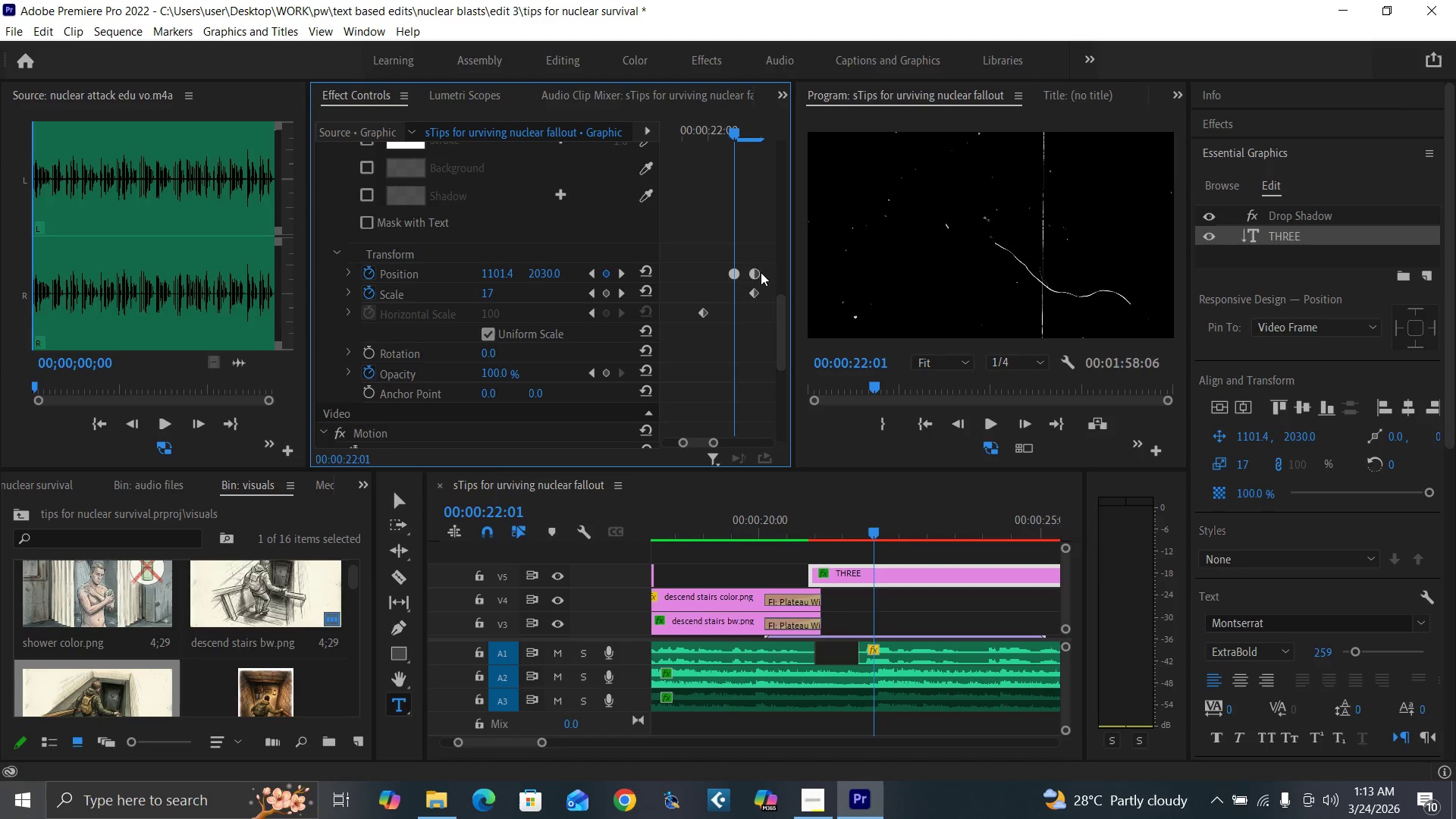 
left_click([754, 271])
 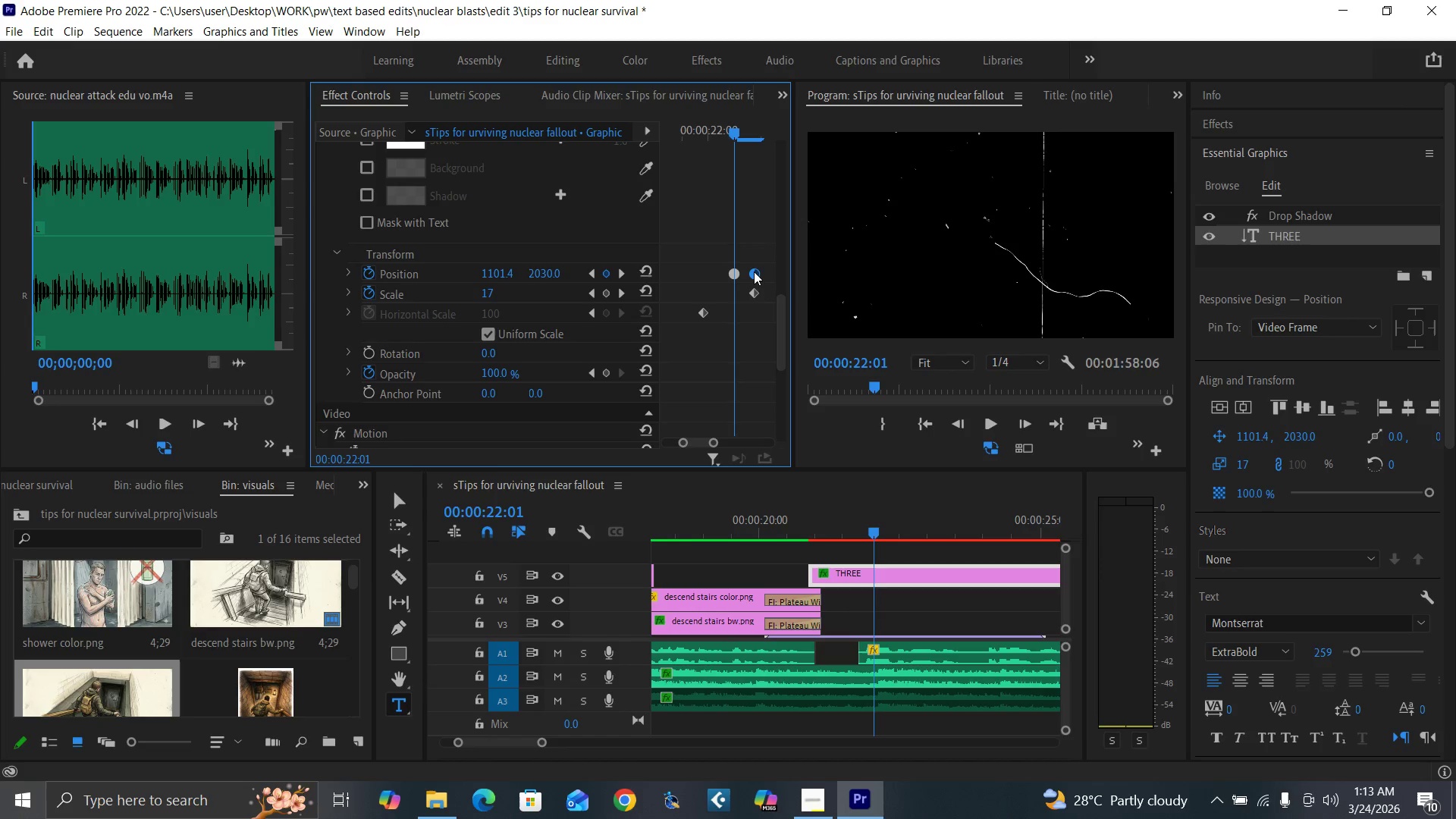 
key(Delete)
 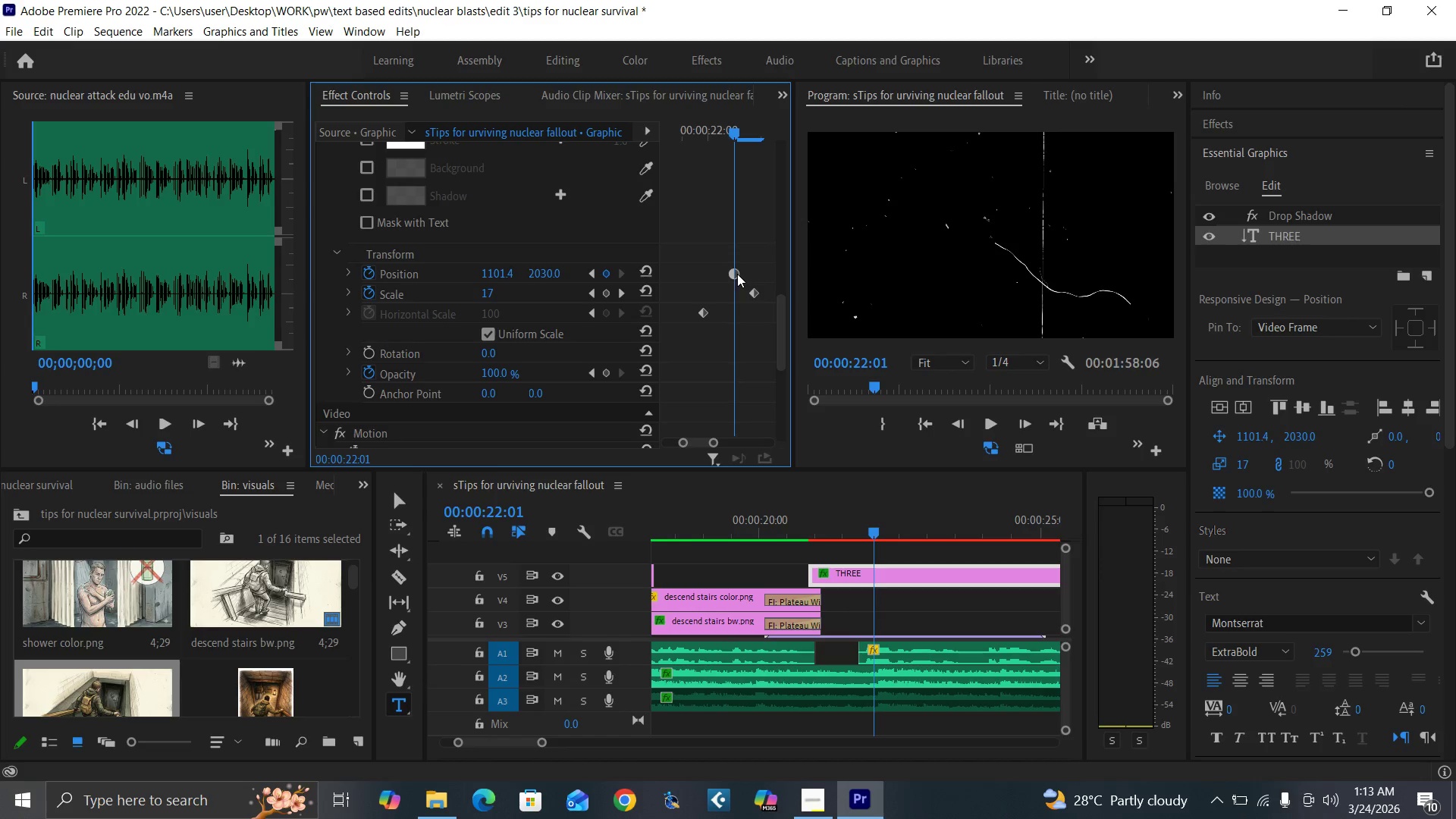 
left_click_drag(start_coordinate=[737, 274], to_coordinate=[753, 275])
 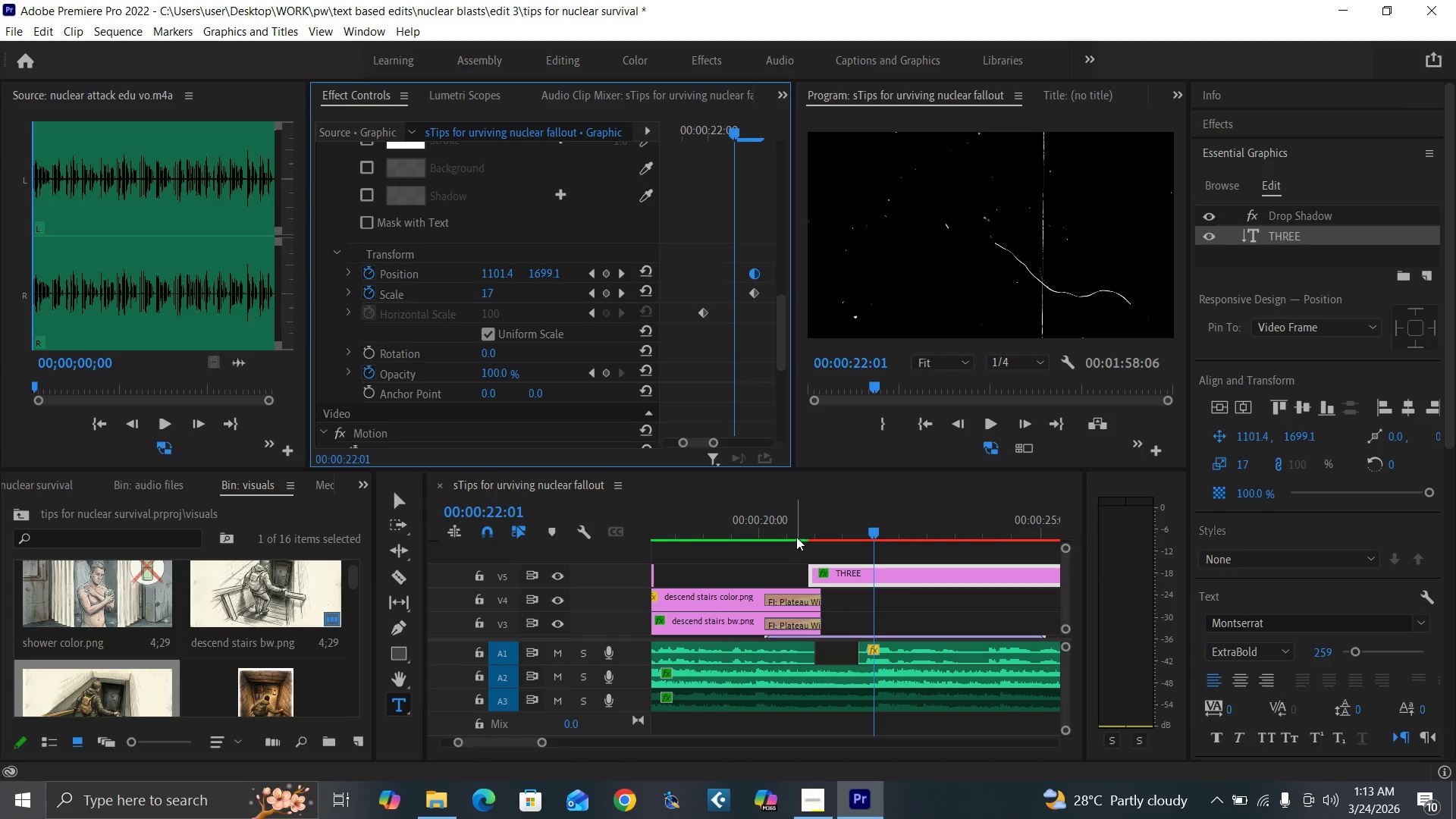 
left_click([765, 530])
 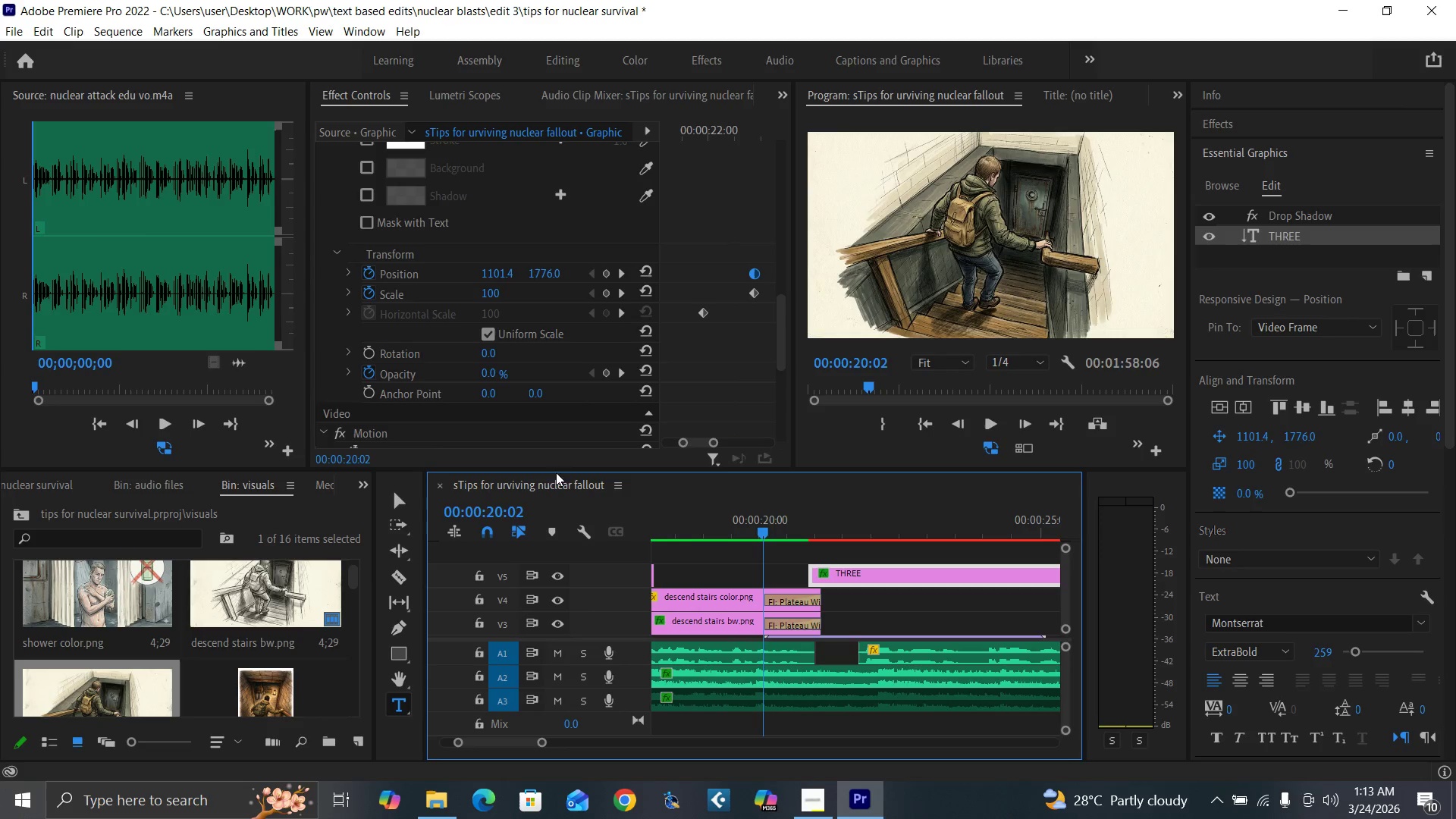 
key(Space)
 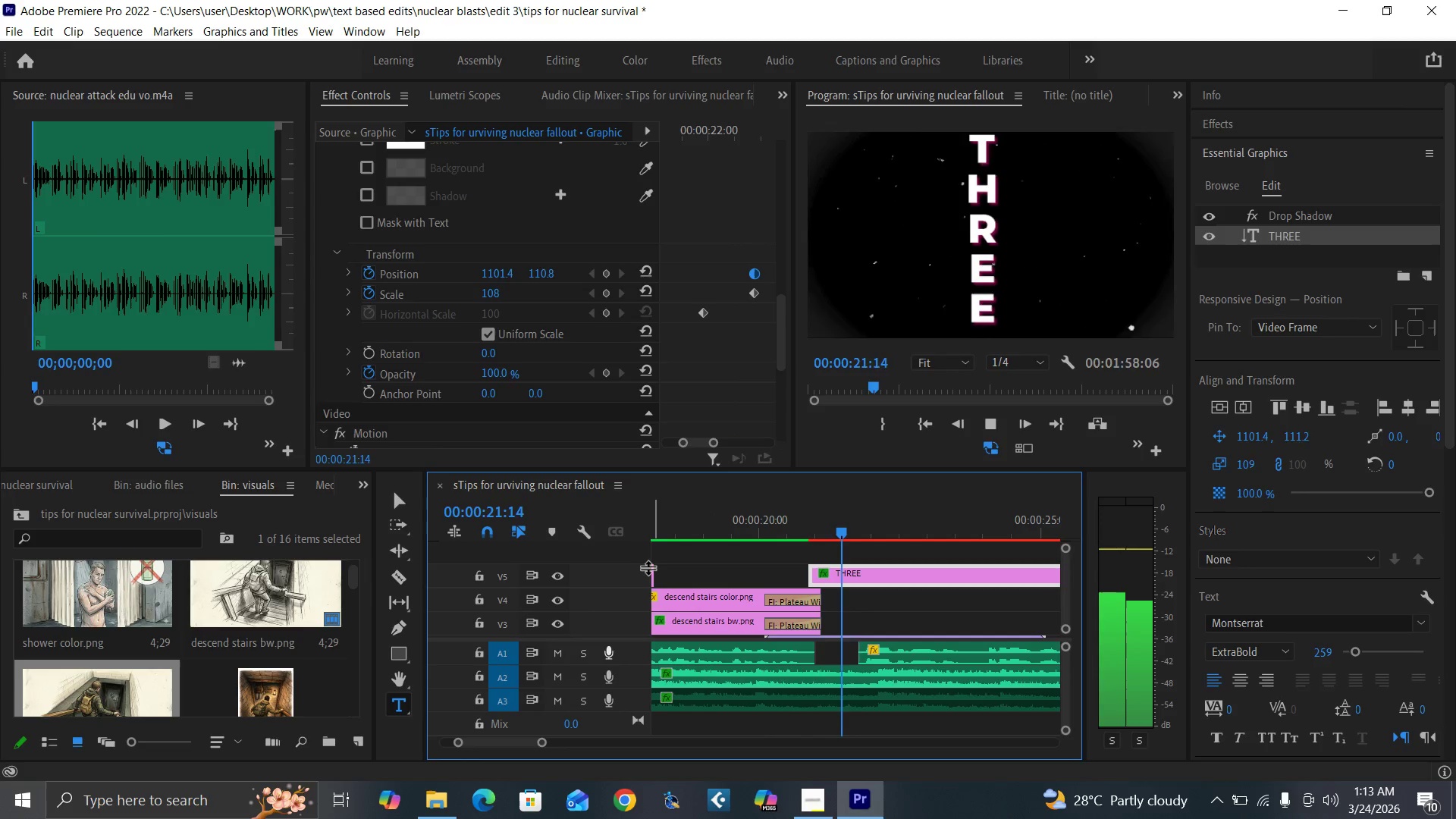 
key(Space)
 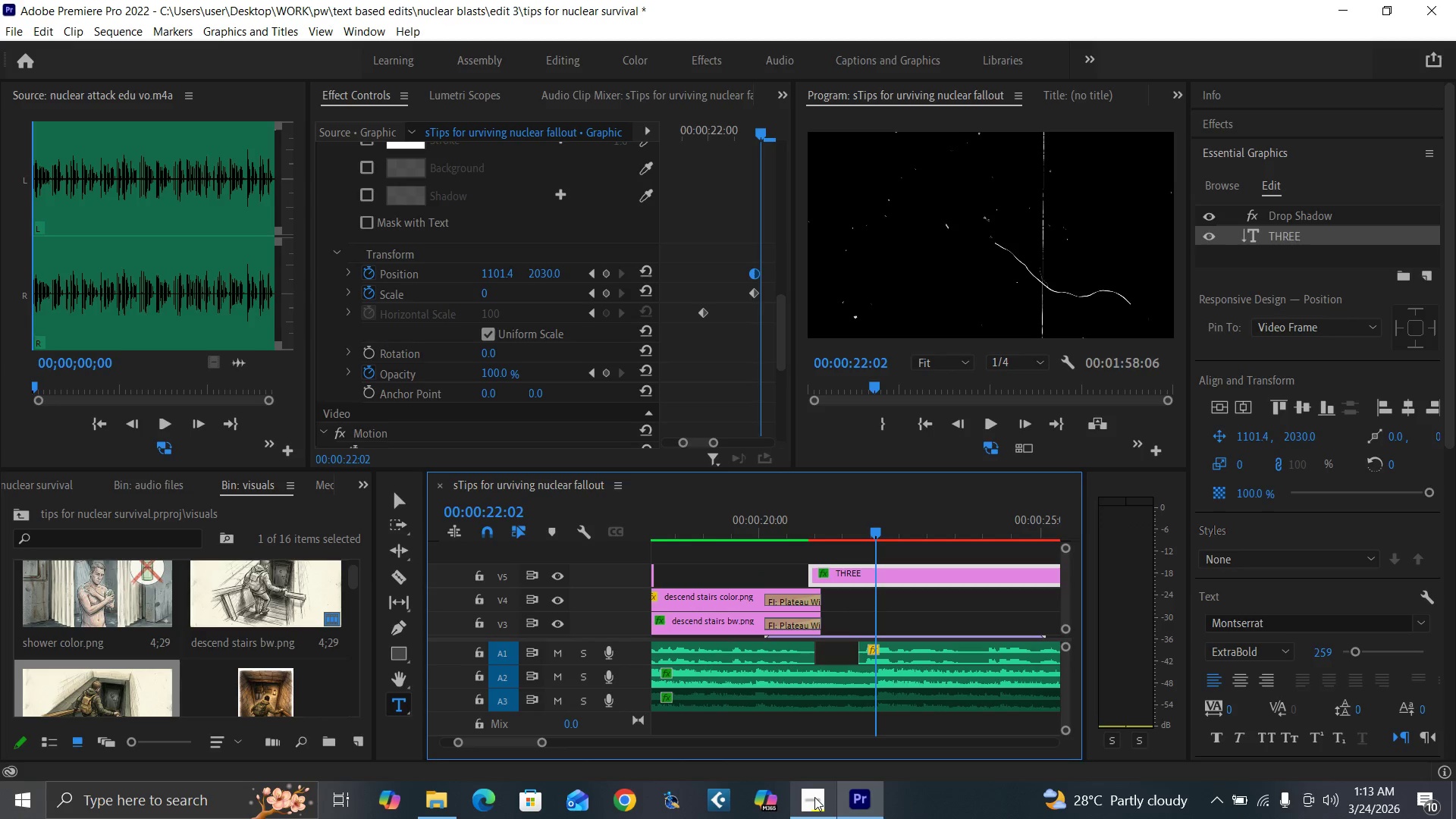 
left_click([814, 797])